 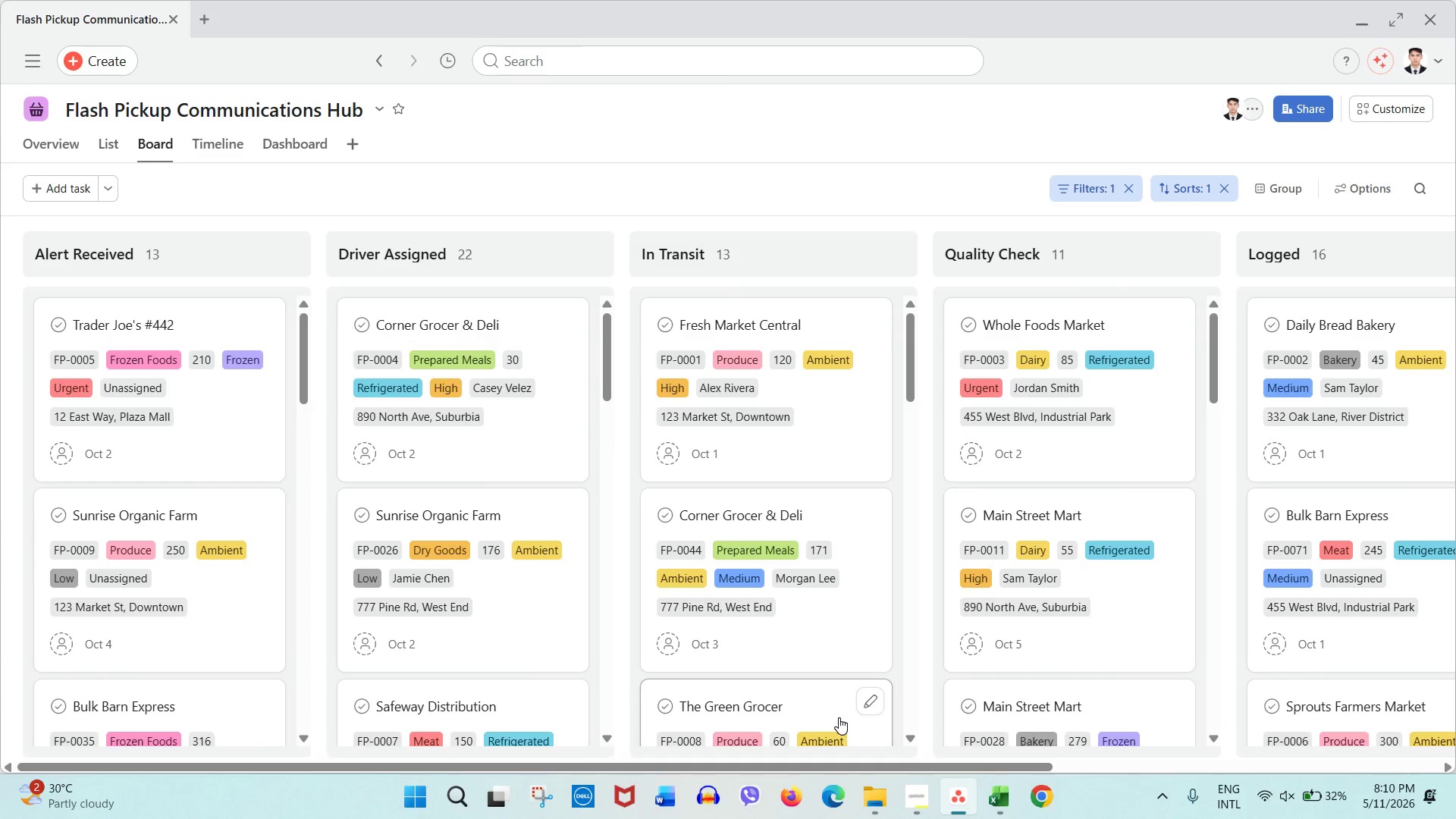 
left_click([527, 349])
 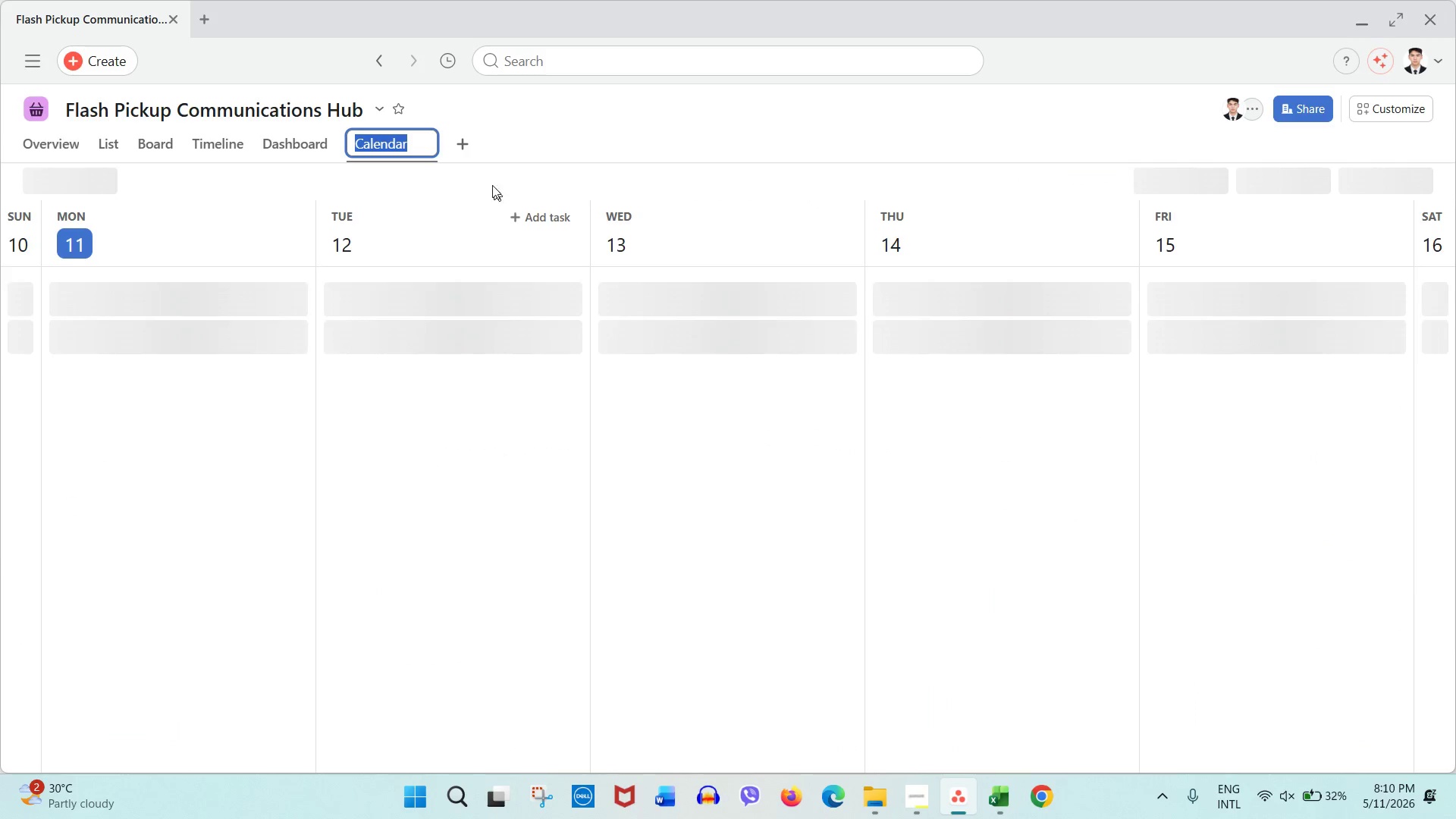 
left_click([557, 130])
 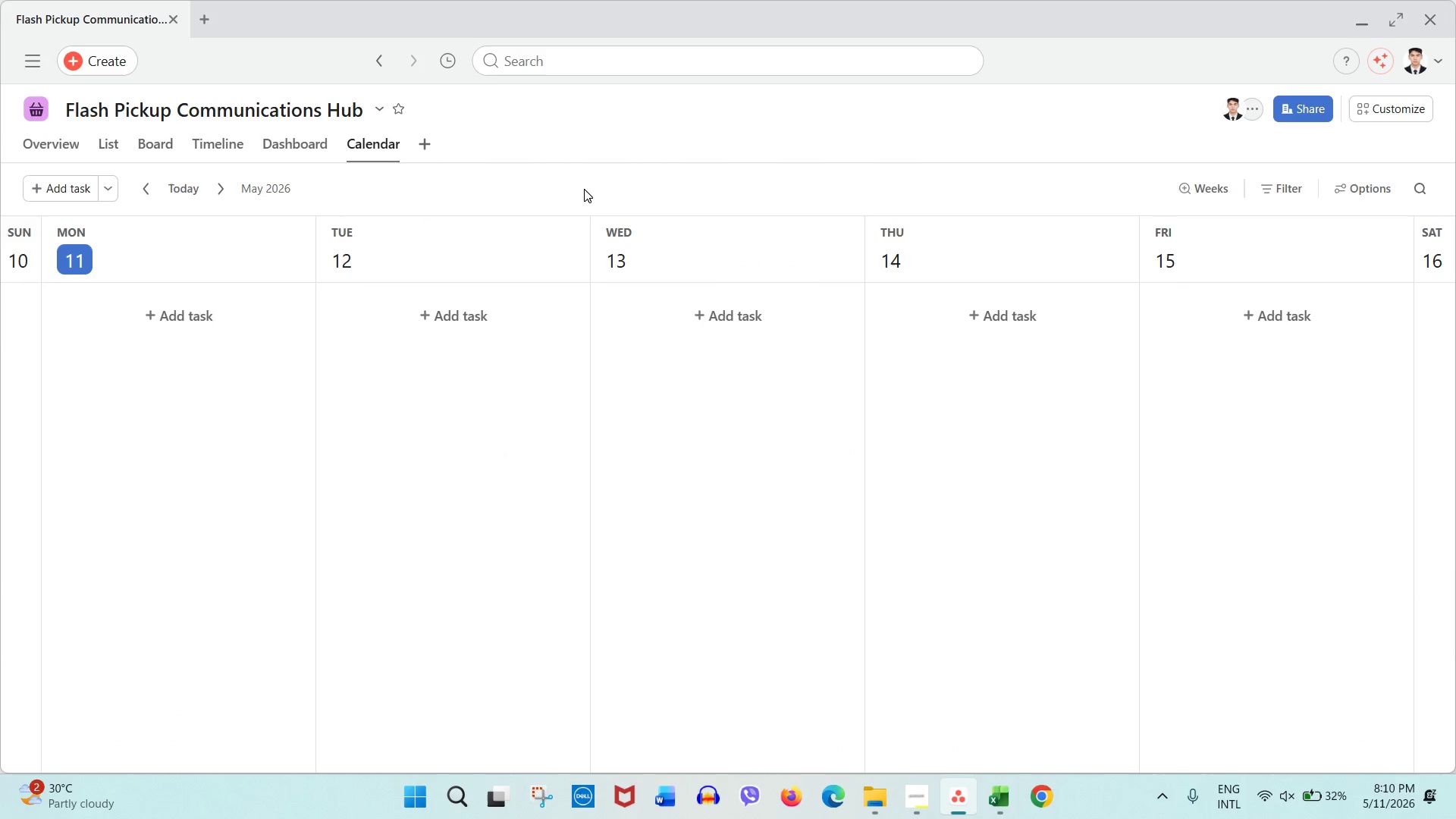 
wait(8.36)
 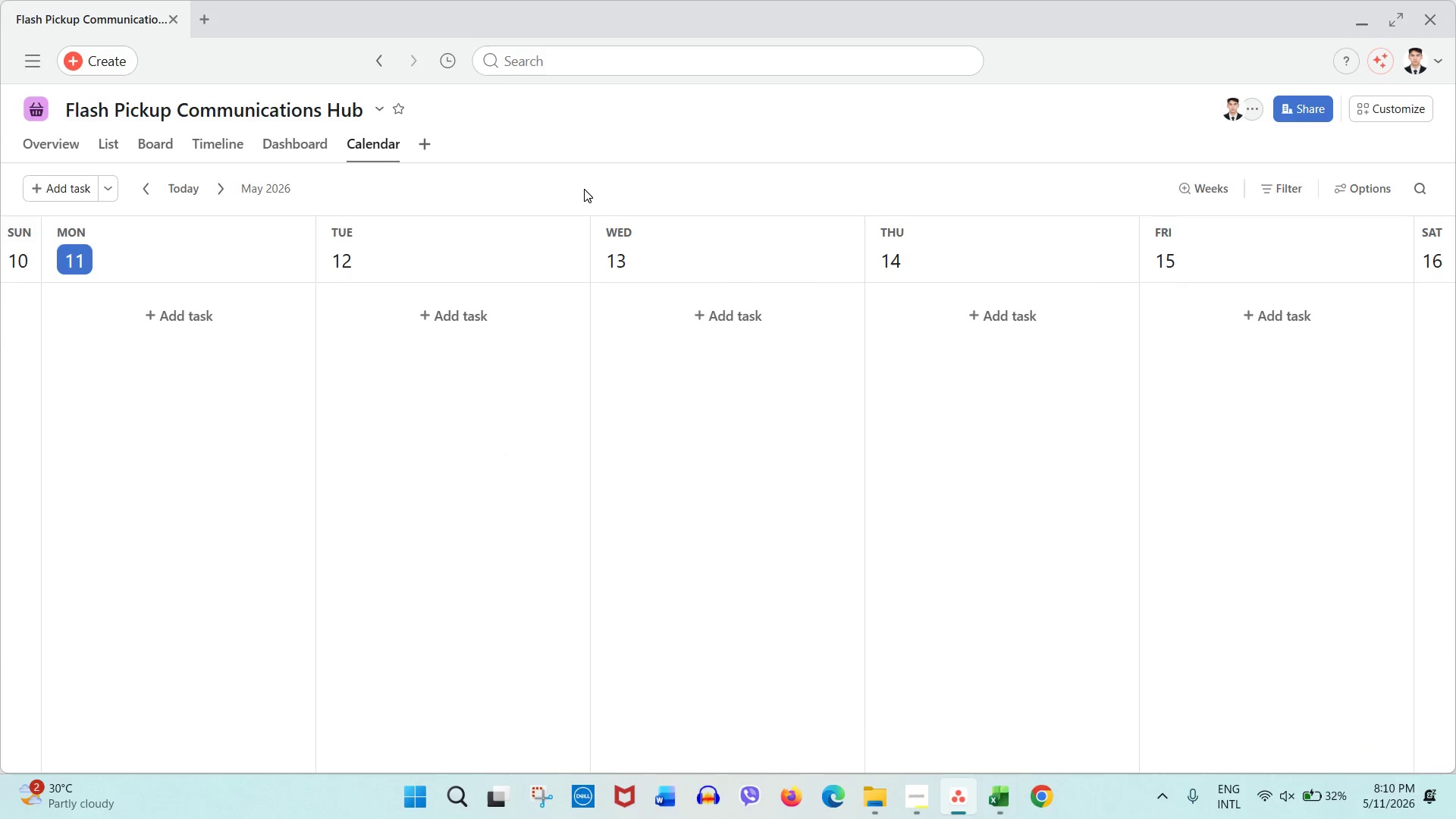 
left_click([1211, 190])
 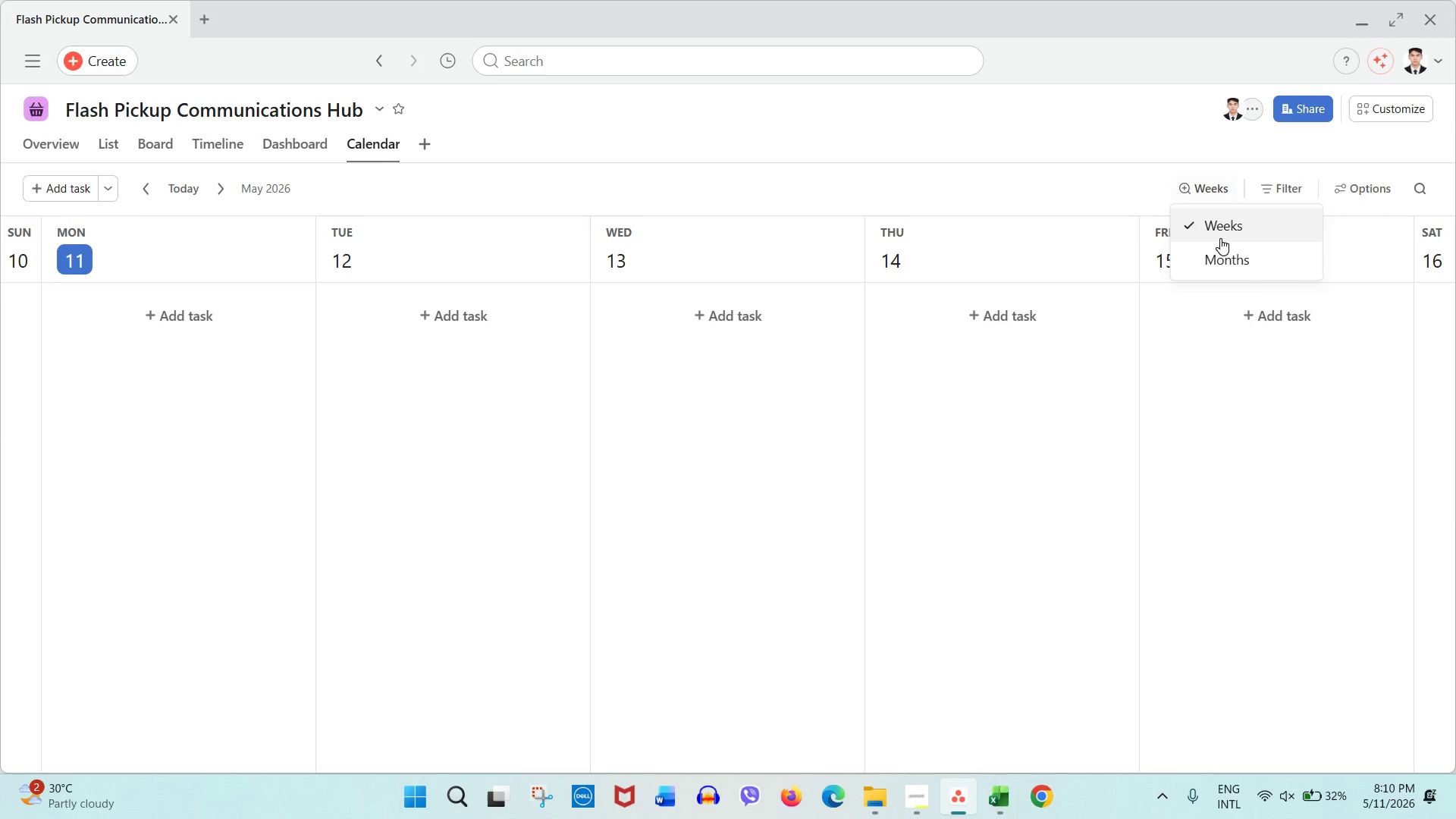 
left_click([1220, 246])
 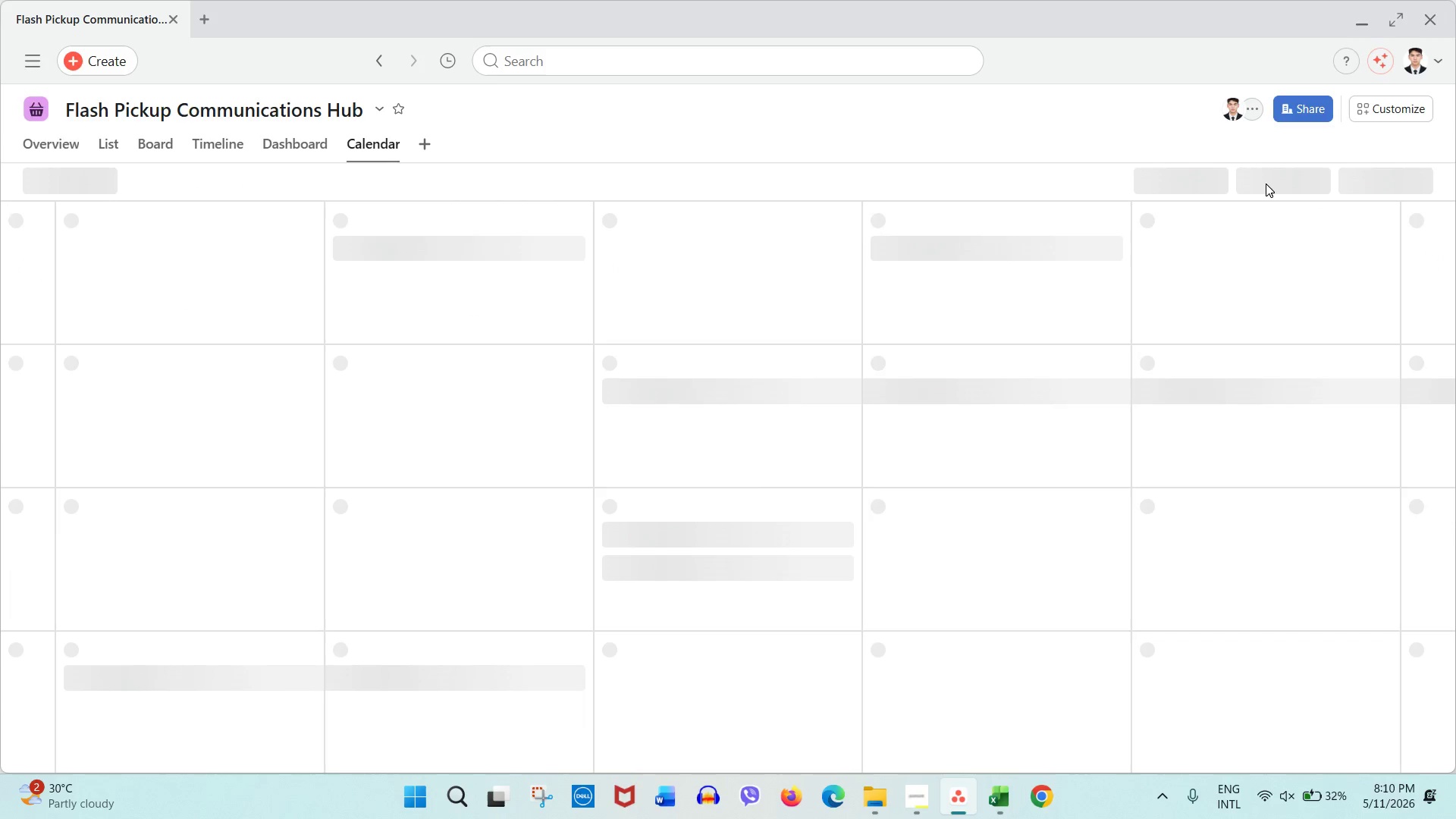 
left_click([1267, 183])
 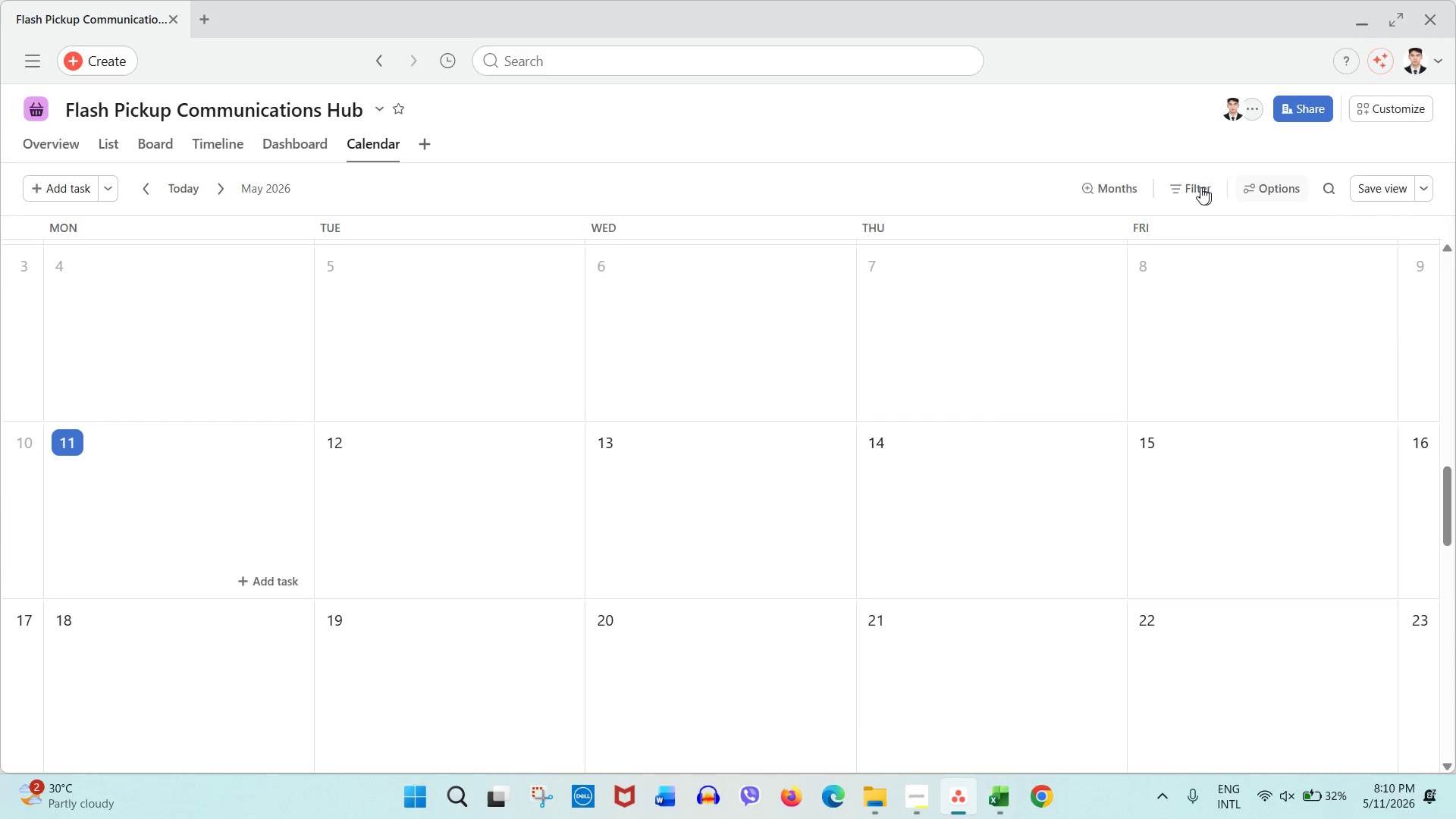 
left_click([1192, 187])
 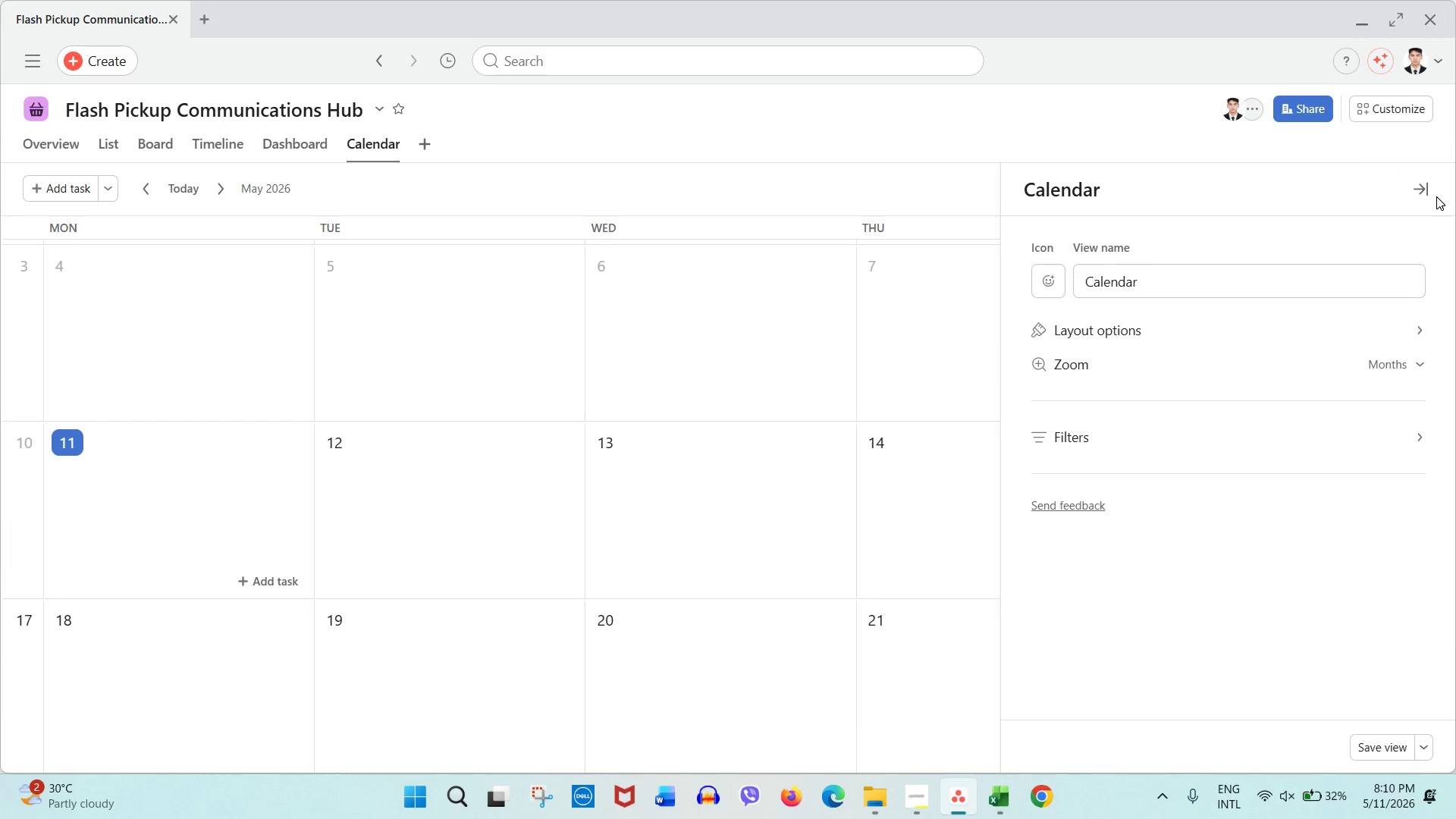 
double_click([1430, 193])
 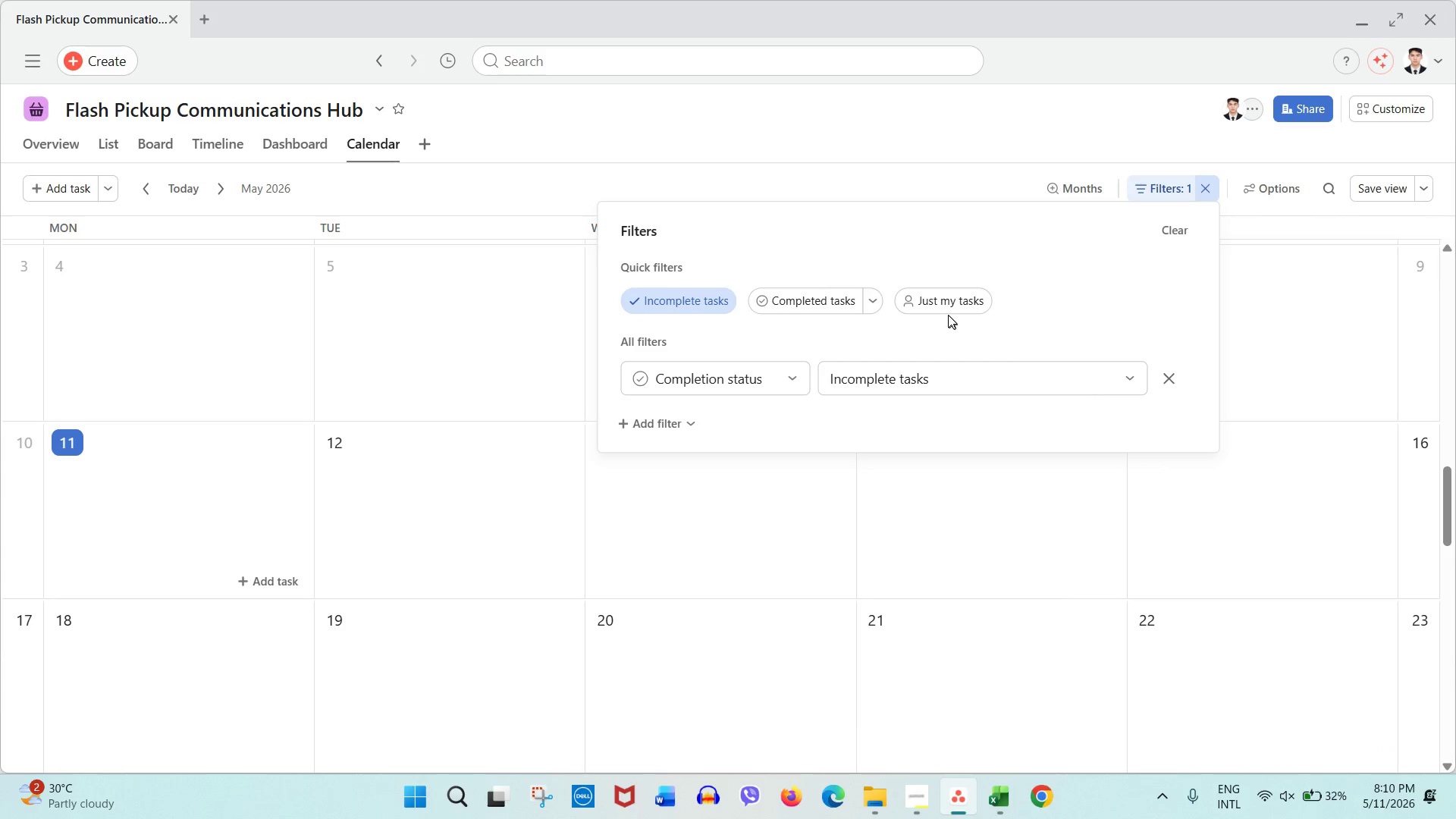 
left_click([963, 171])
 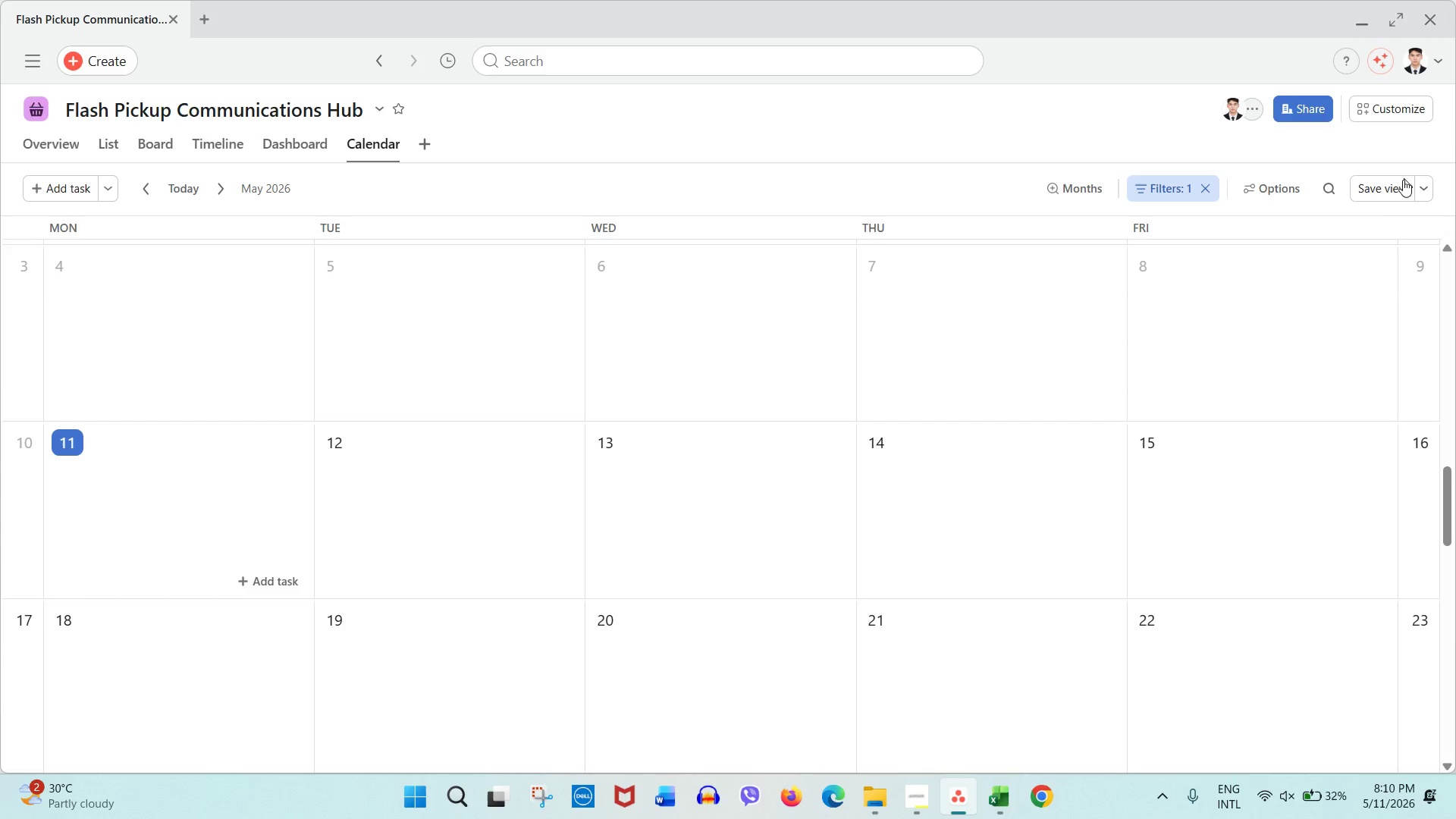 
left_click([1280, 196])
 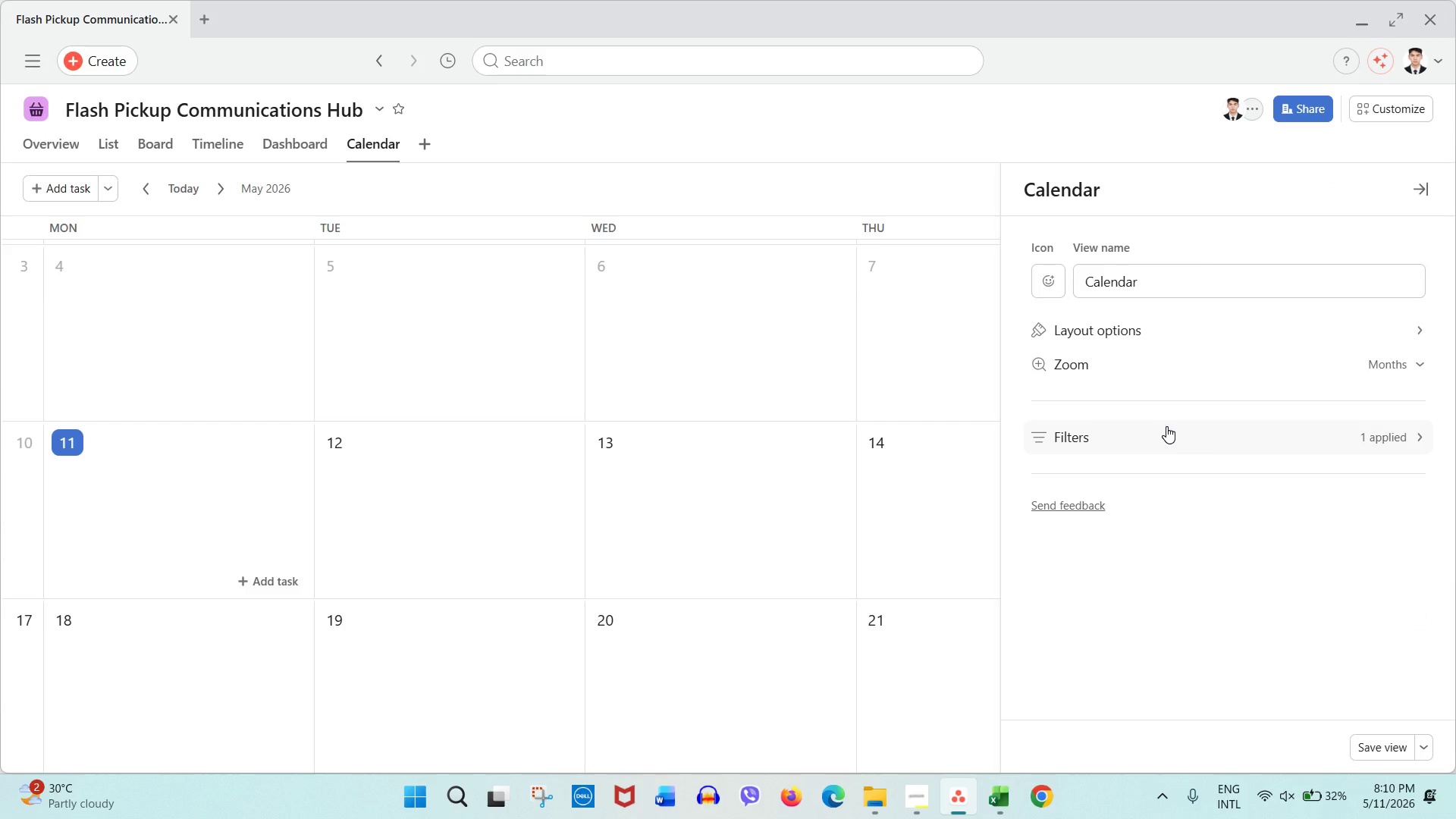 
left_click([950, 187])
 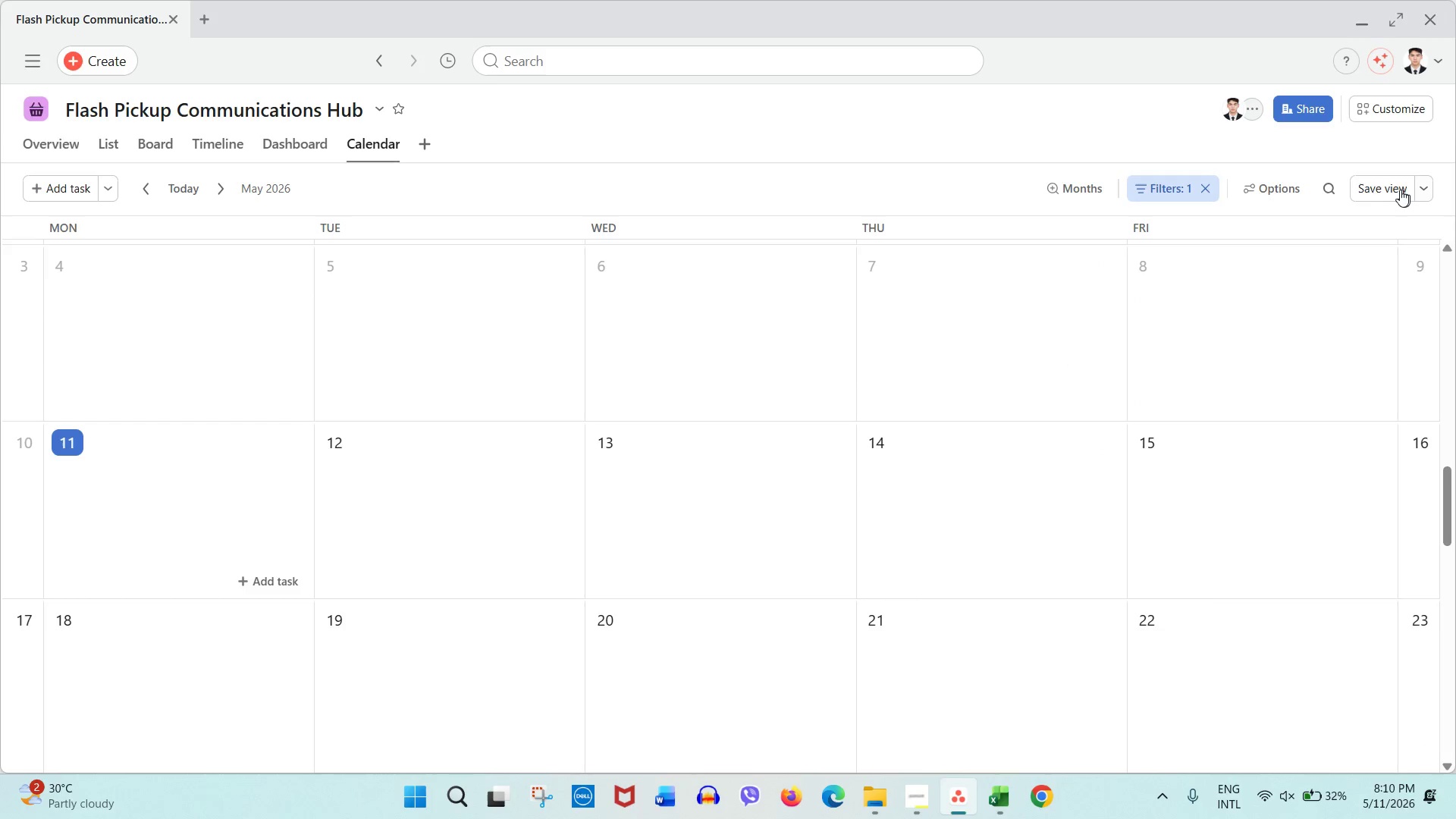 
left_click([1398, 190])
 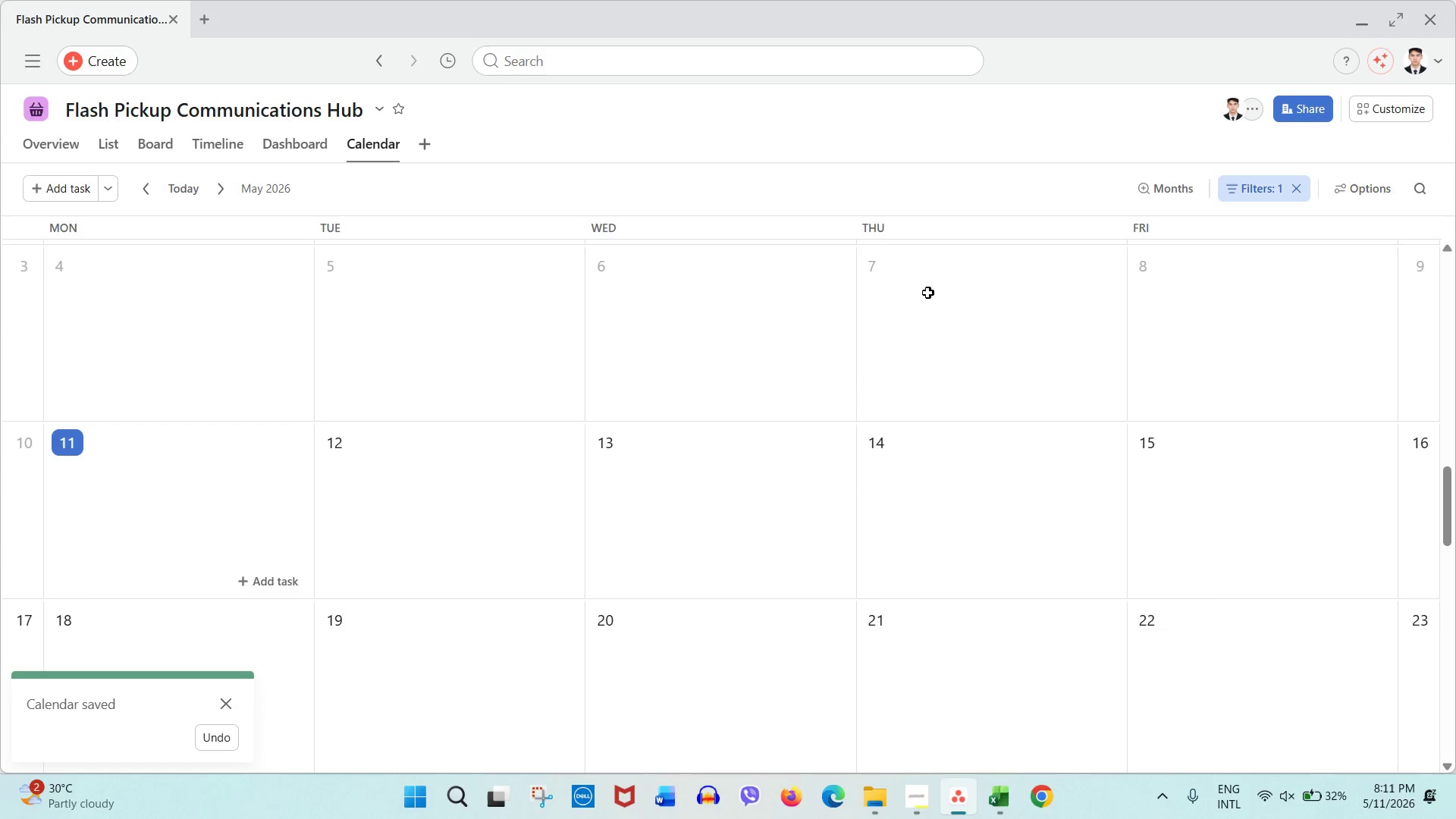 
scroll: coordinate [786, 406], scroll_direction: down, amount: 35.0
 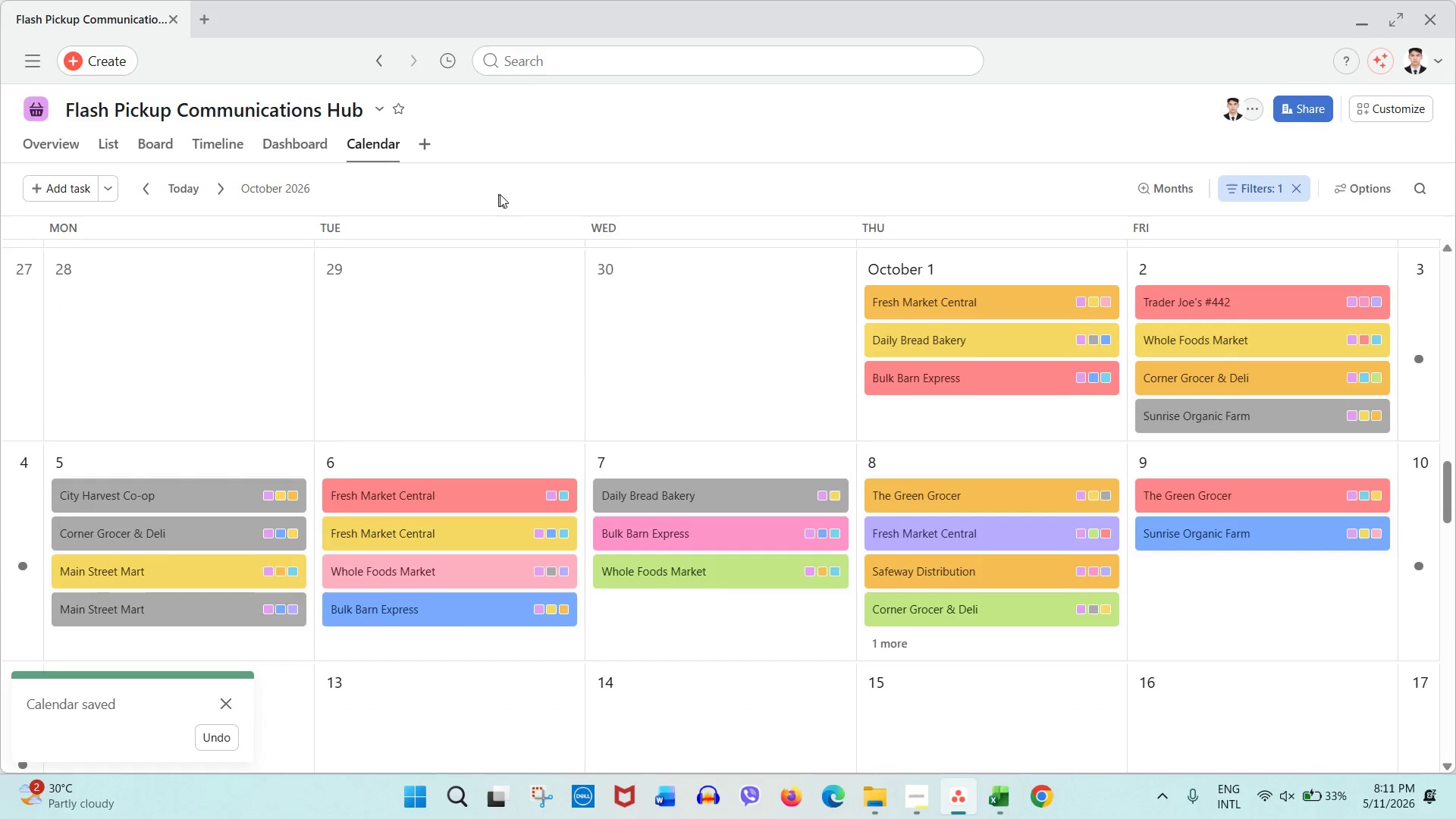 
left_click([285, 145])
 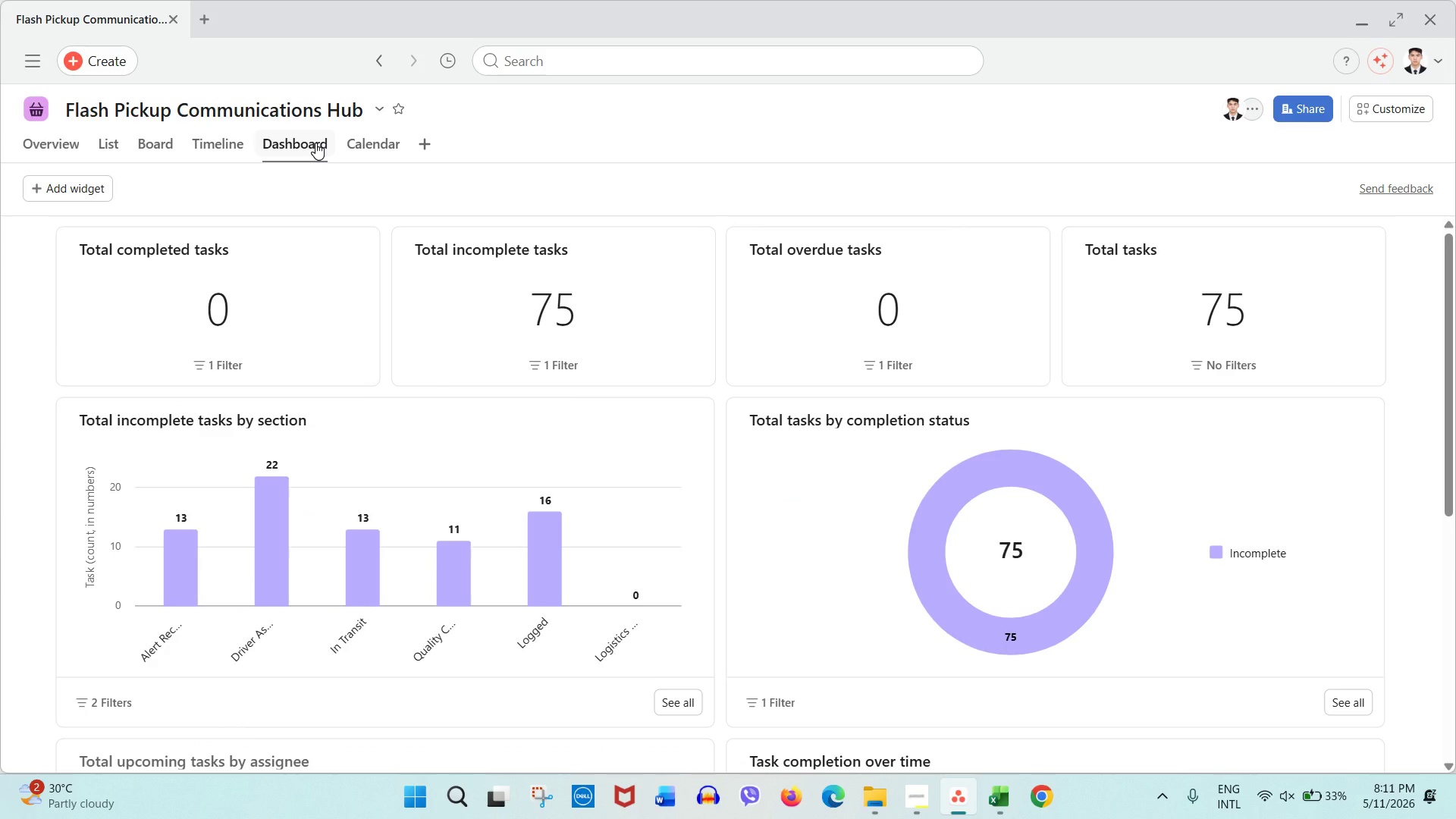 
wait(7.16)
 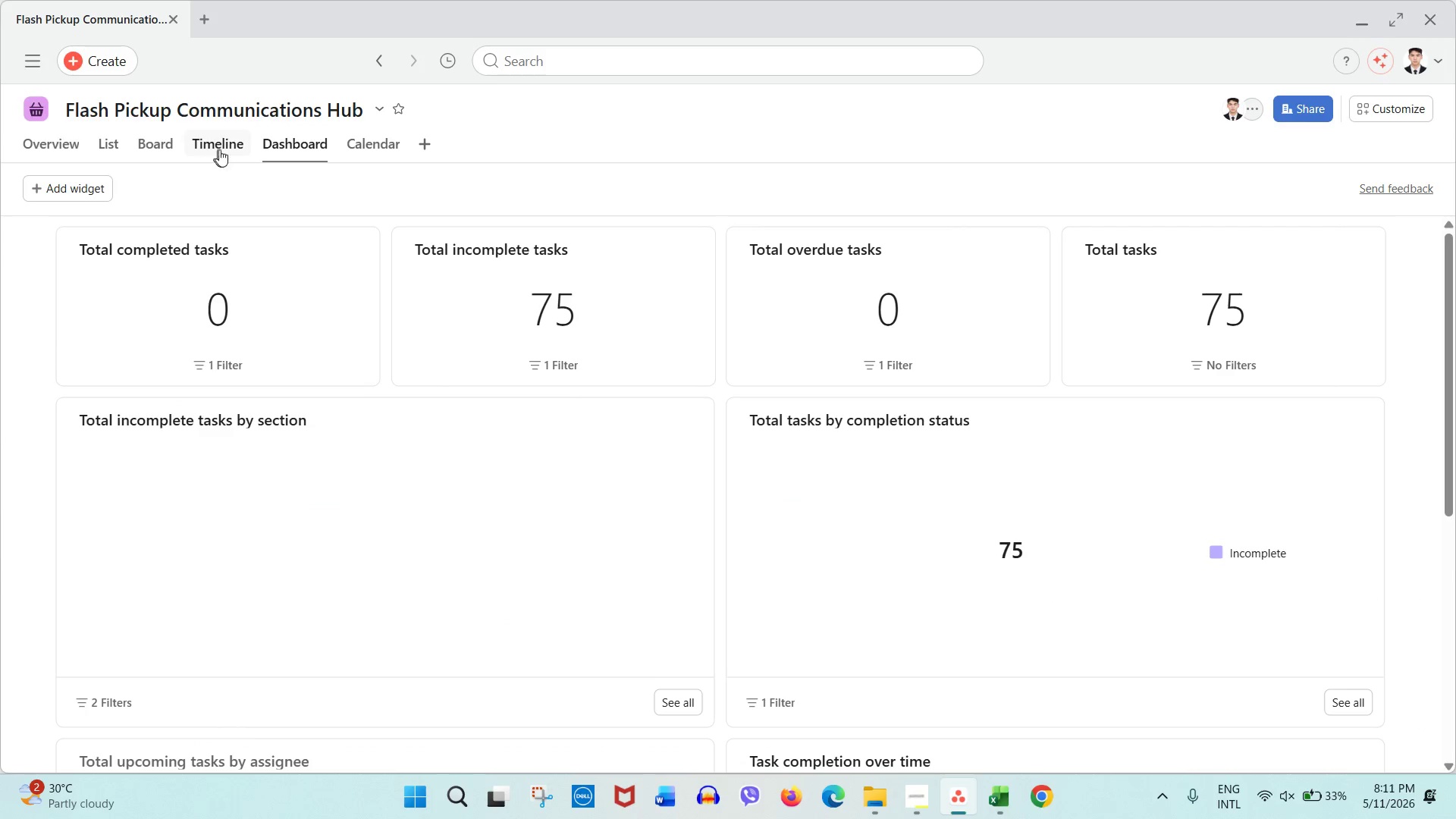 
left_click_drag(start_coordinate=[318, 143], to_coordinate=[413, 146])
 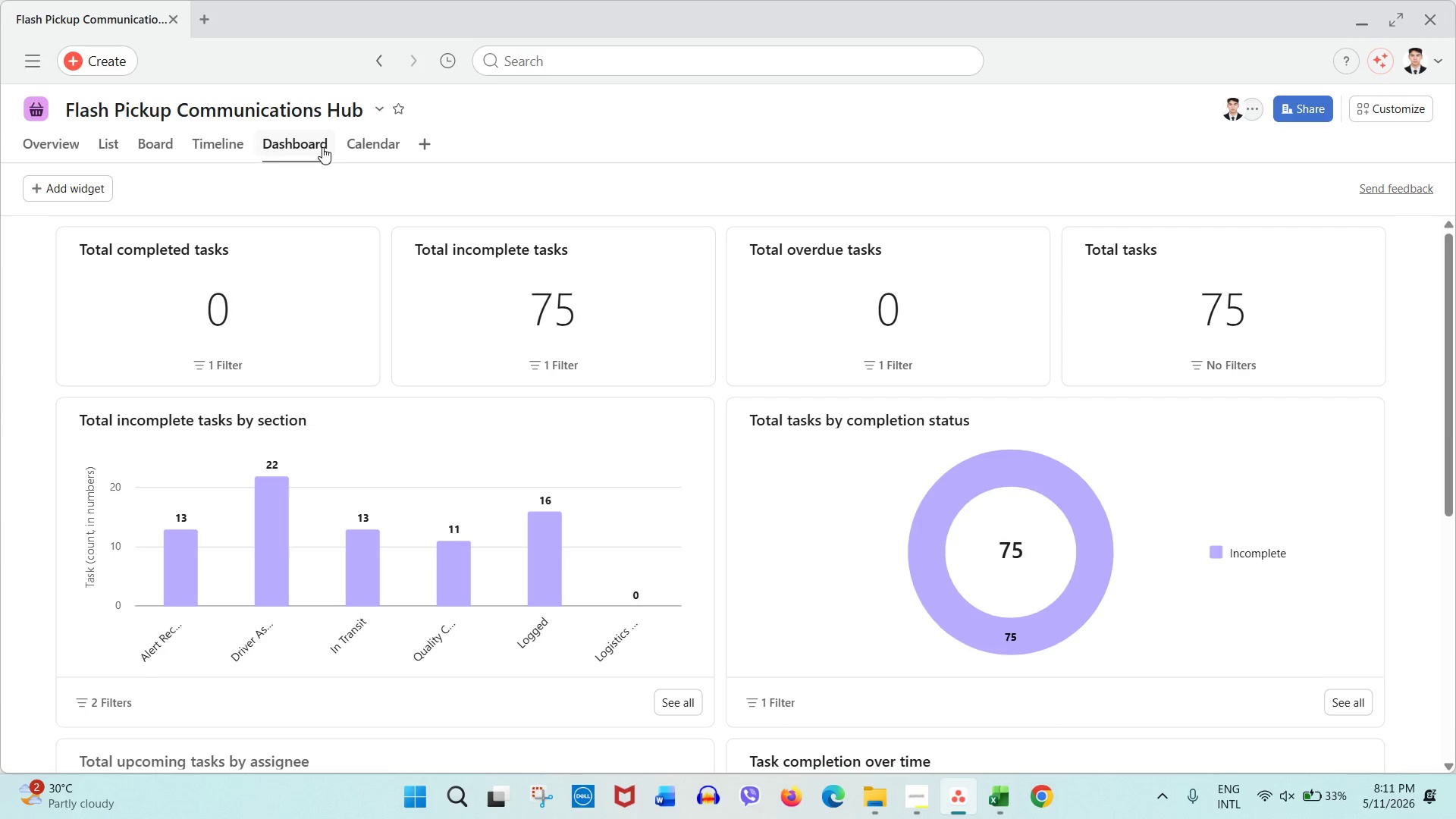 
left_click_drag(start_coordinate=[369, 143], to_coordinate=[215, 146])
 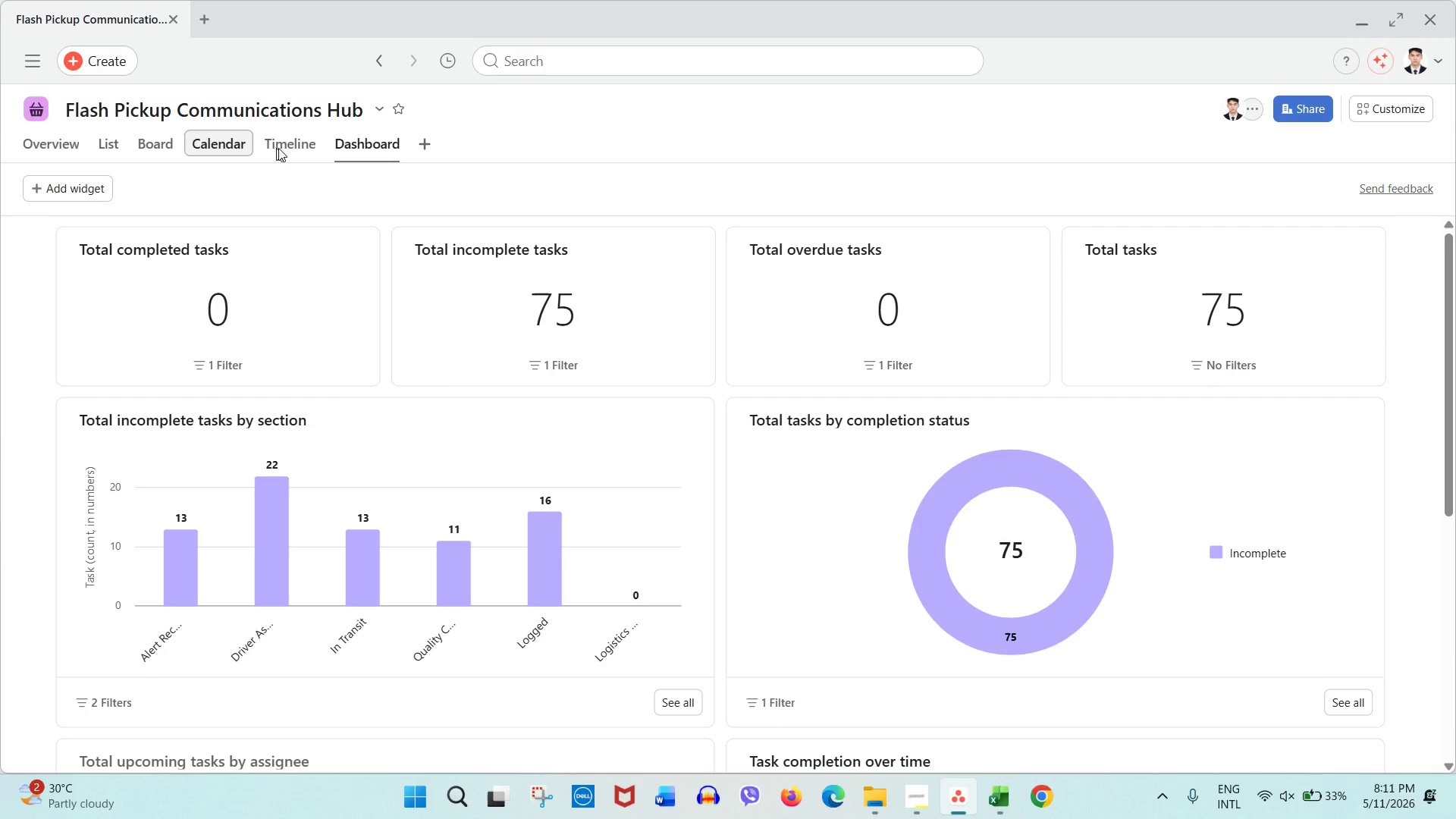 
left_click([282, 147])
 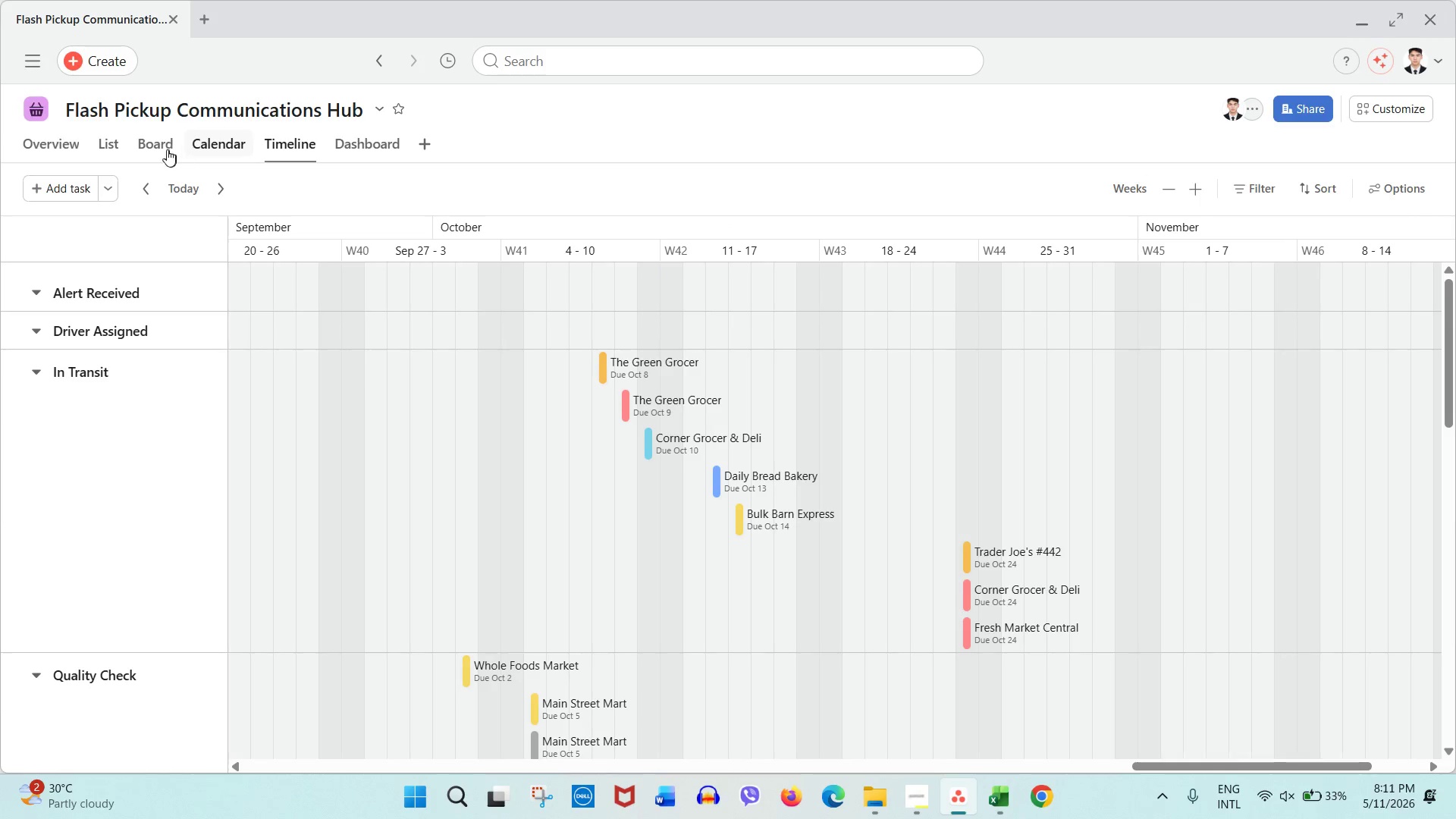 
left_click([165, 149])
 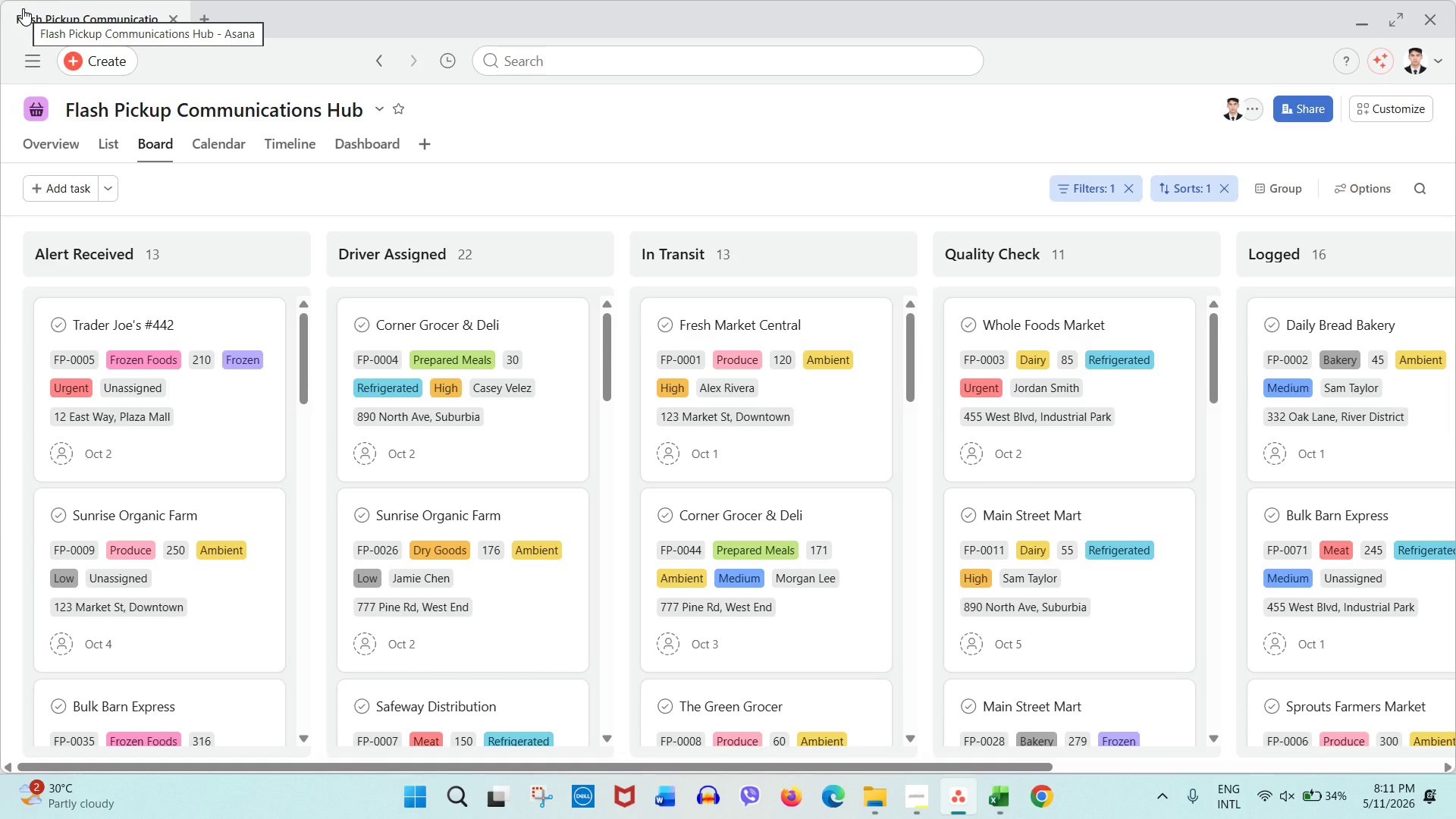 
wait(40.12)
 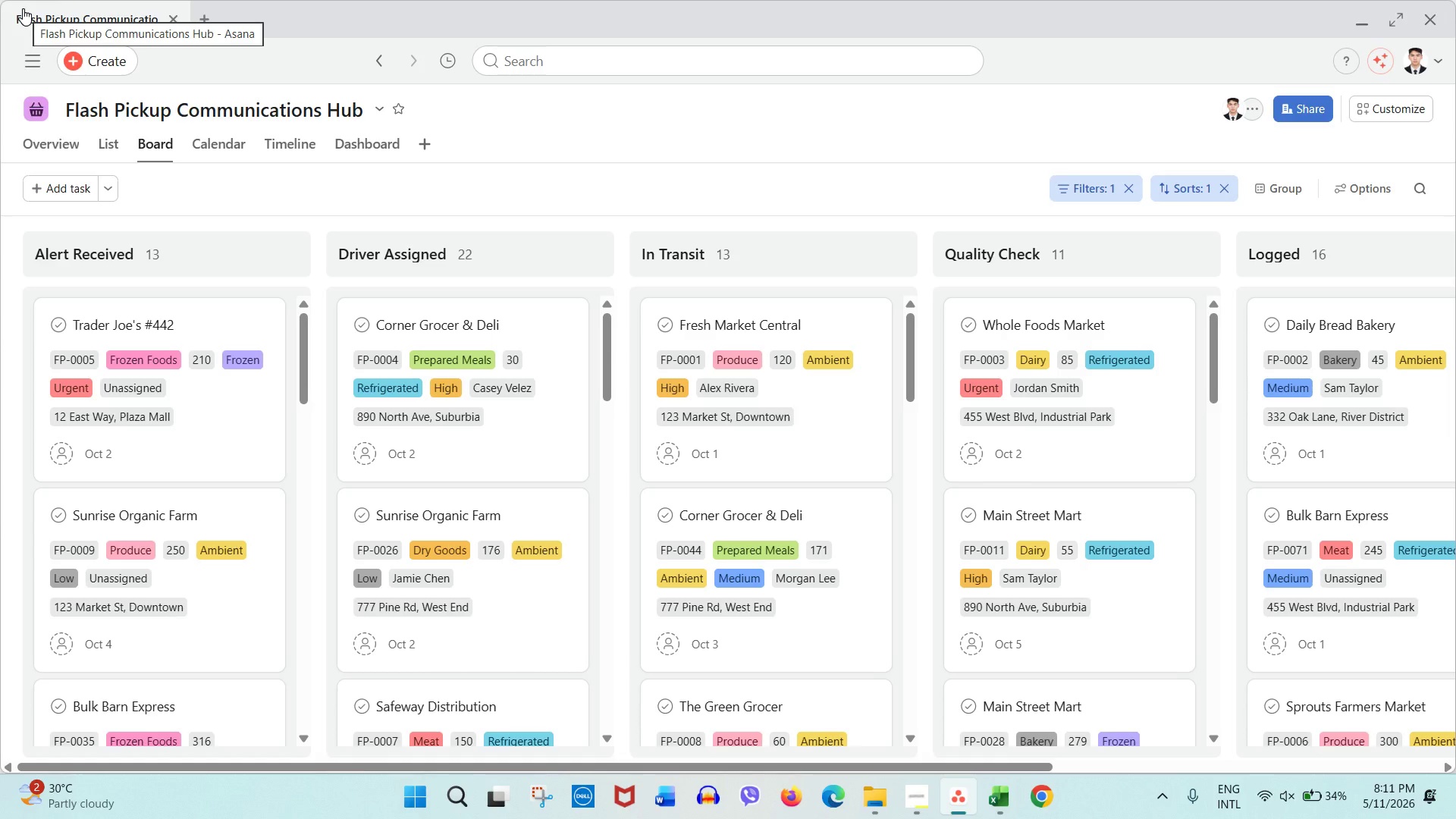 
double_click([454, 185])
 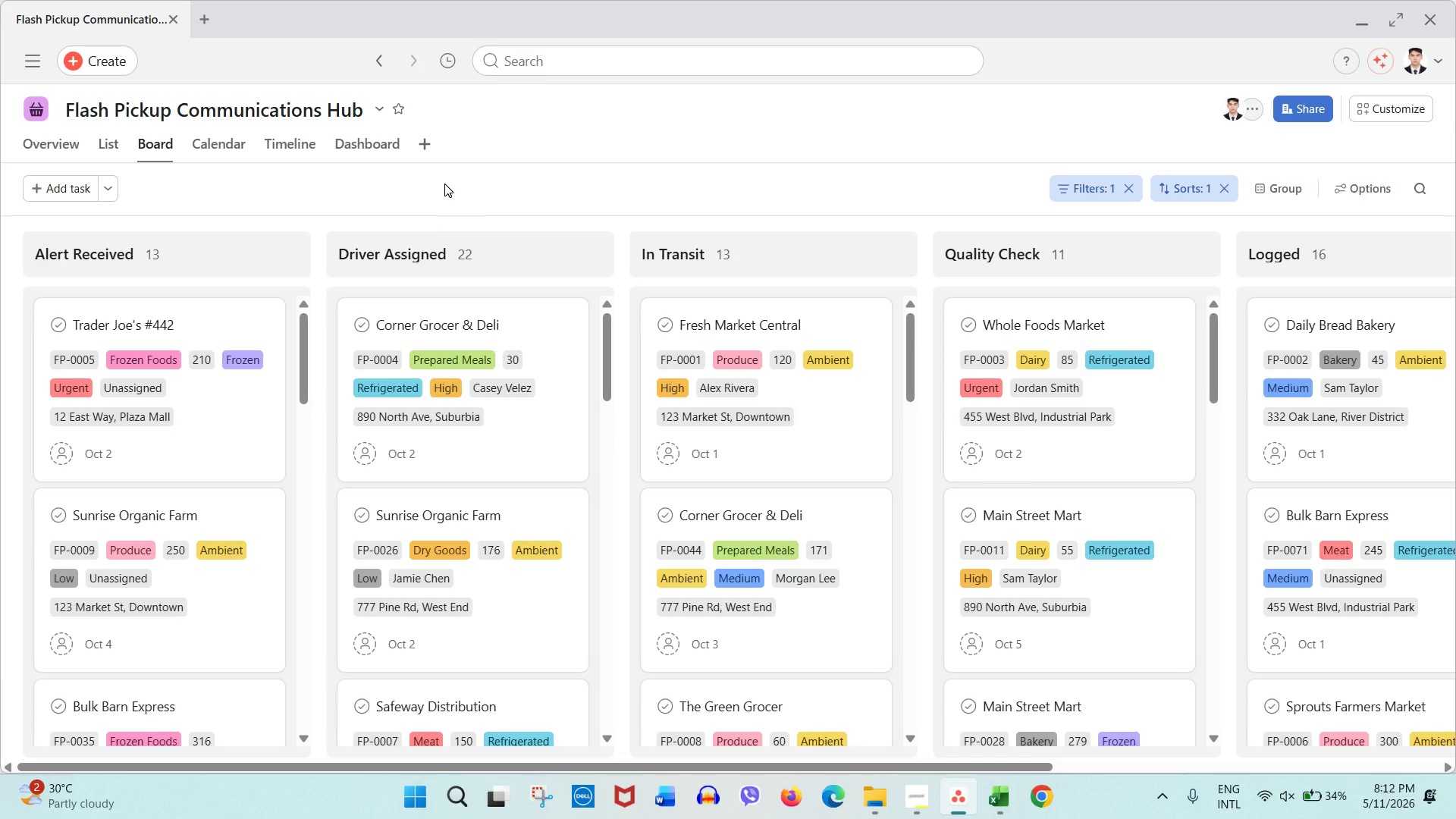 
wait(9.42)
 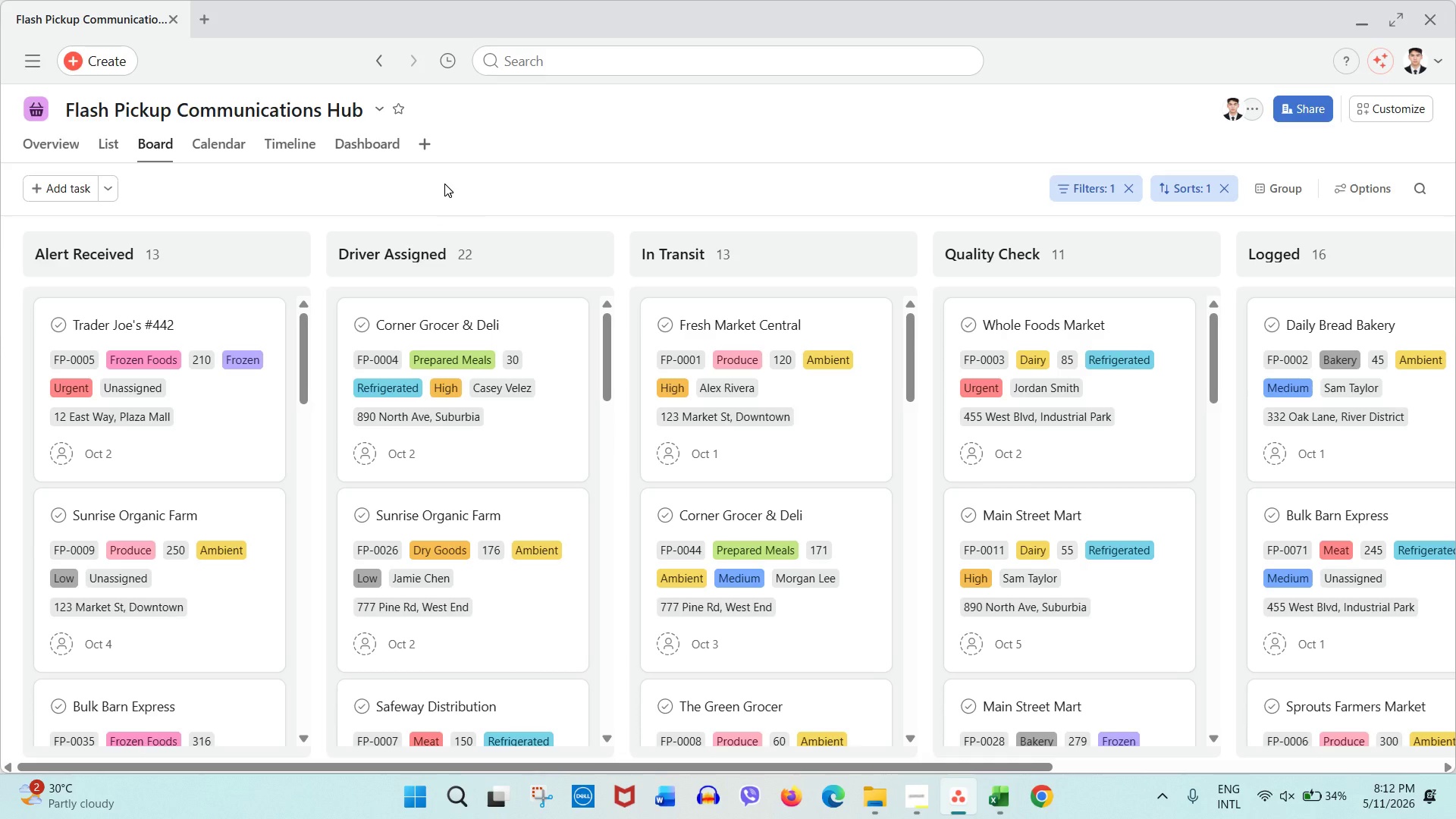 
left_click([998, 795])
 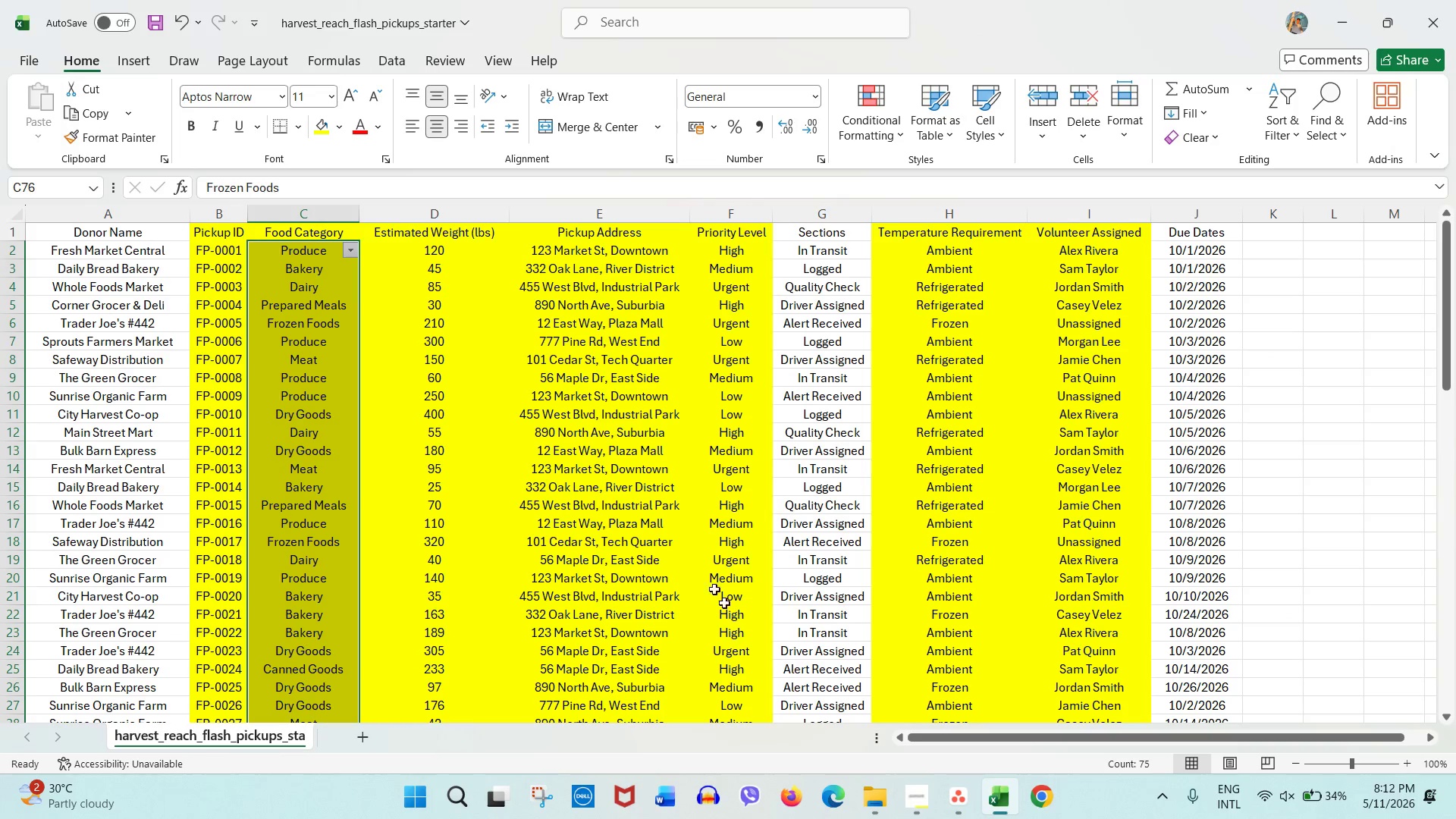 
left_click([560, 404])
 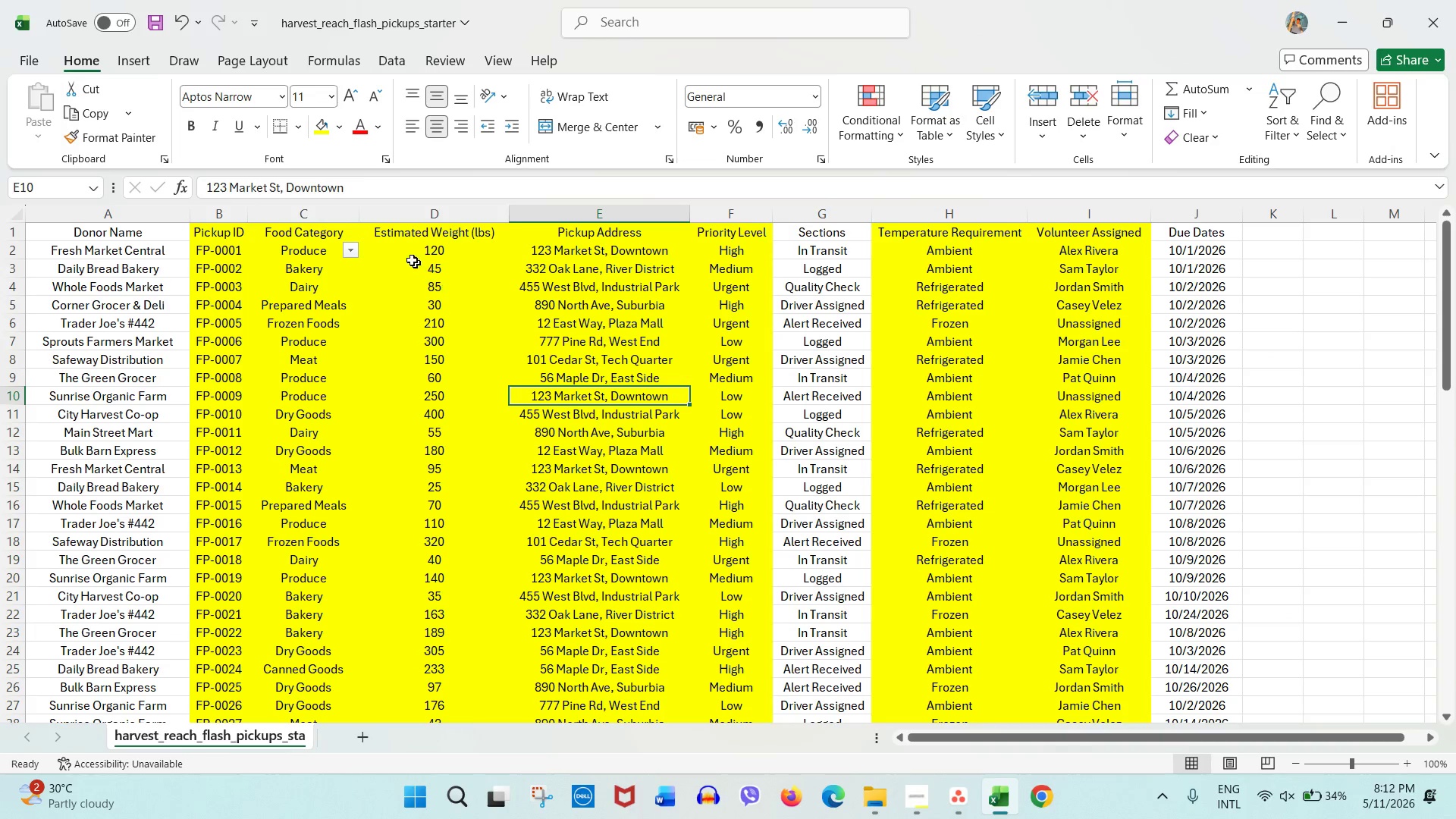 
mouse_move([348, 273])
 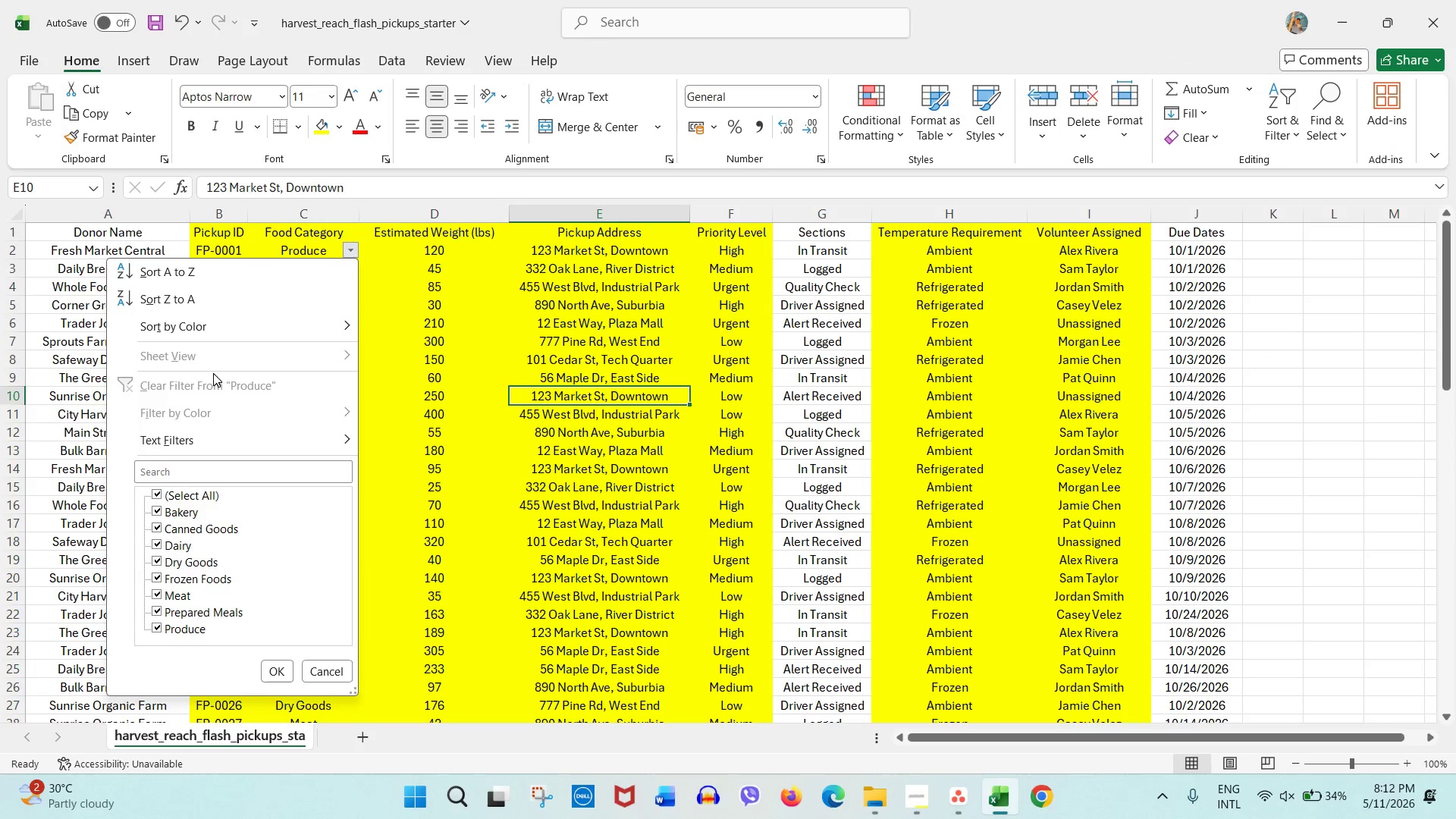 
mouse_move([231, 440])
 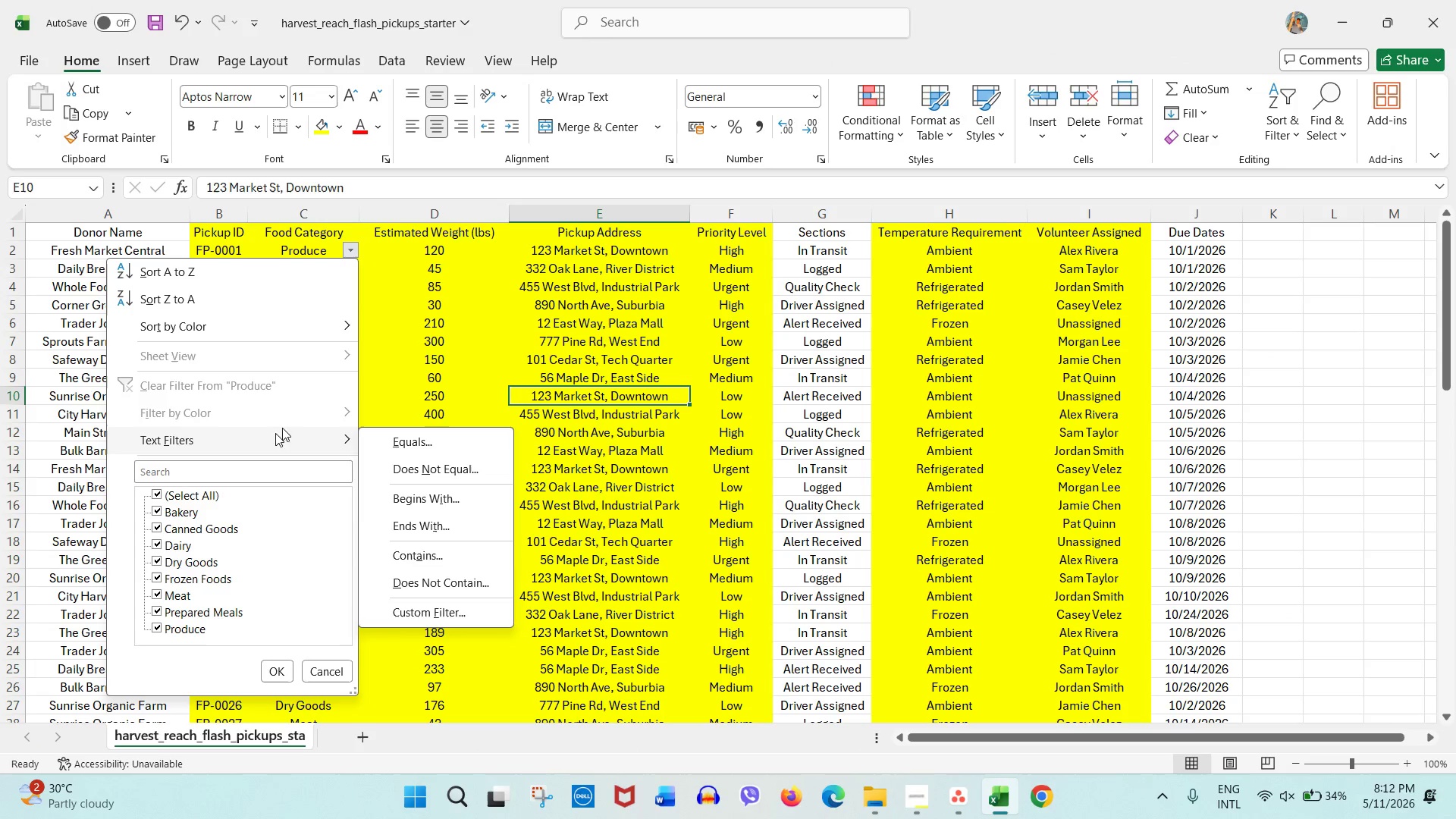 
left_click([378, 367])
 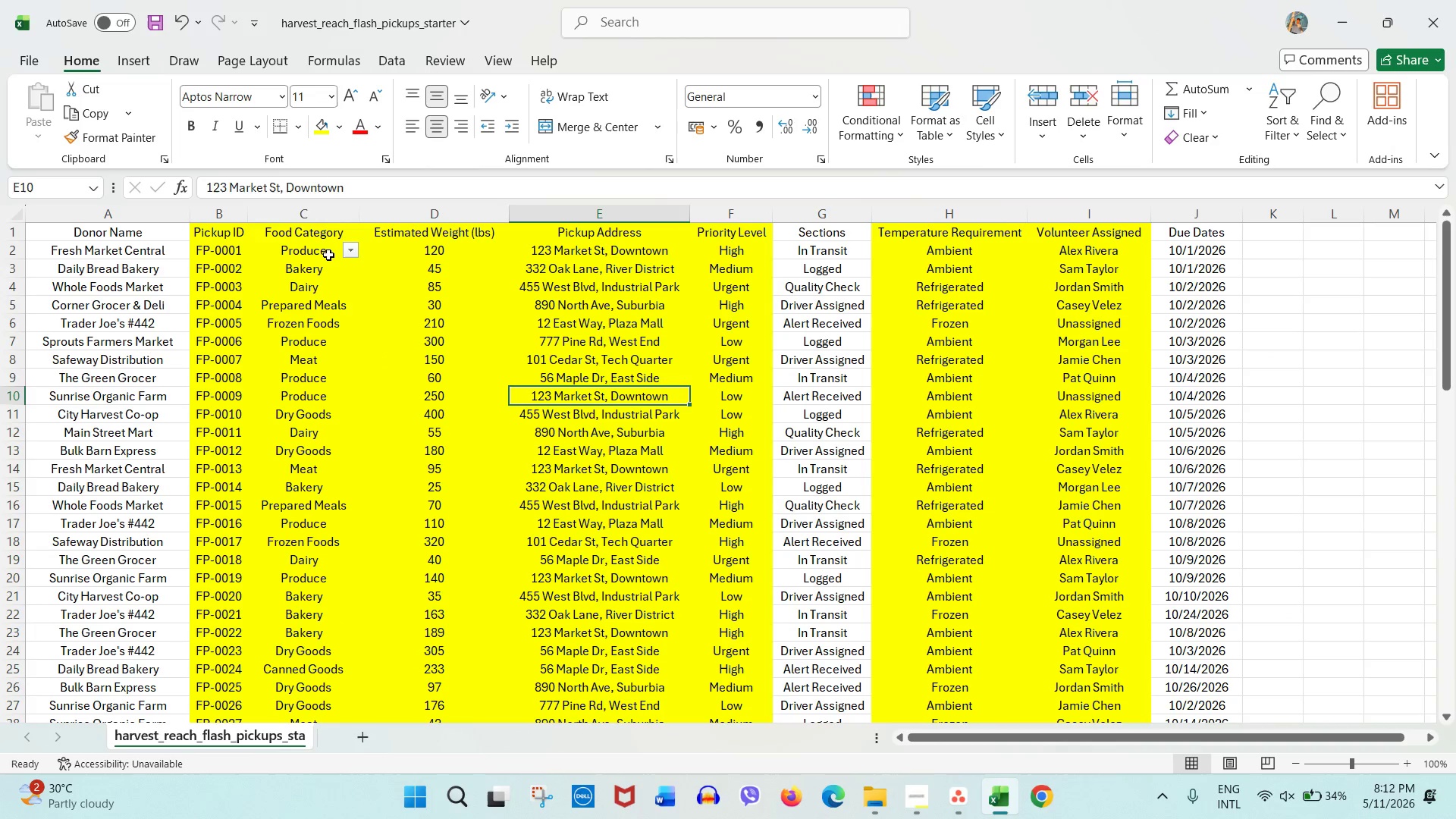 
right_click([328, 253])
 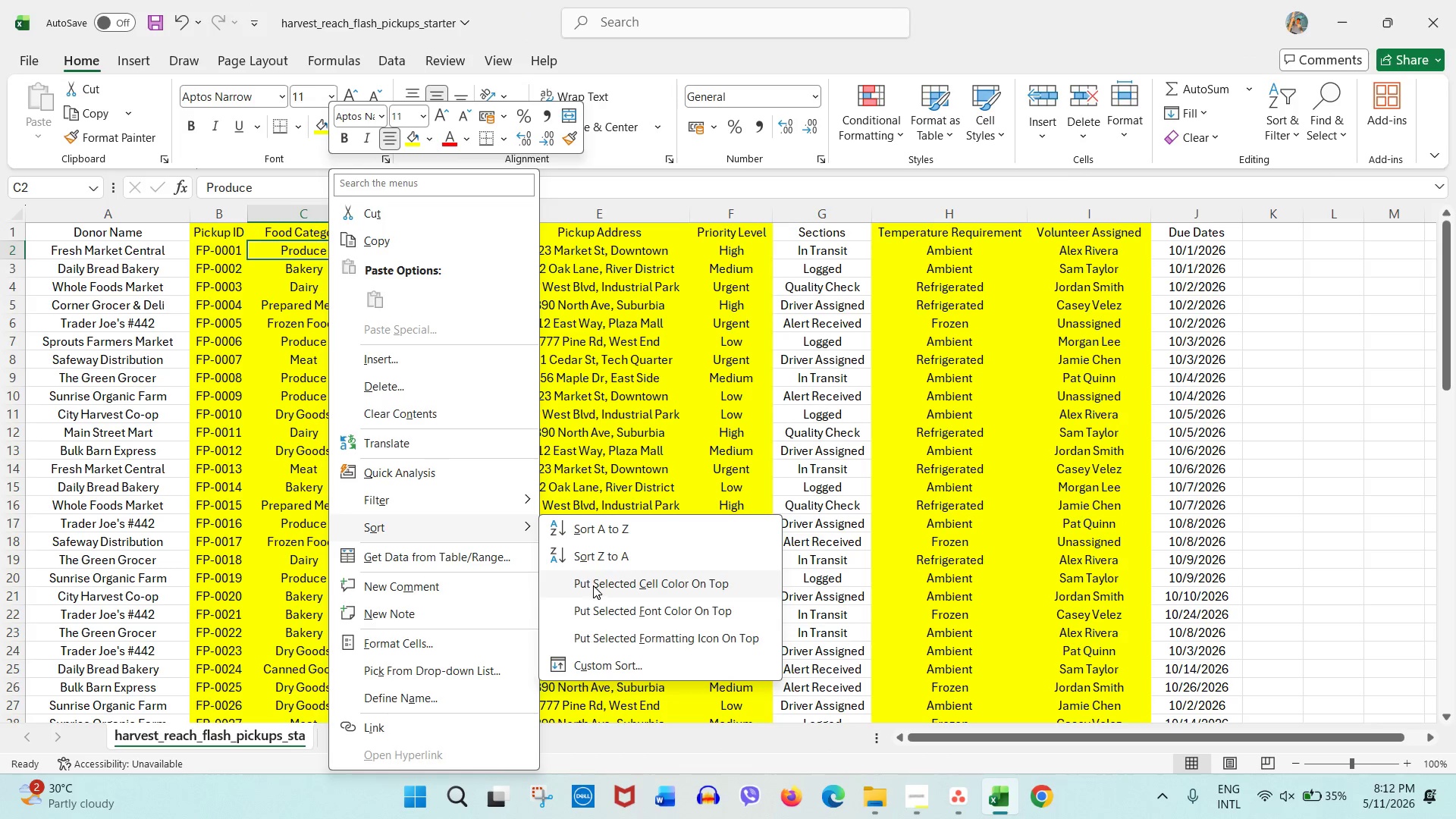 
left_click([661, 420])
 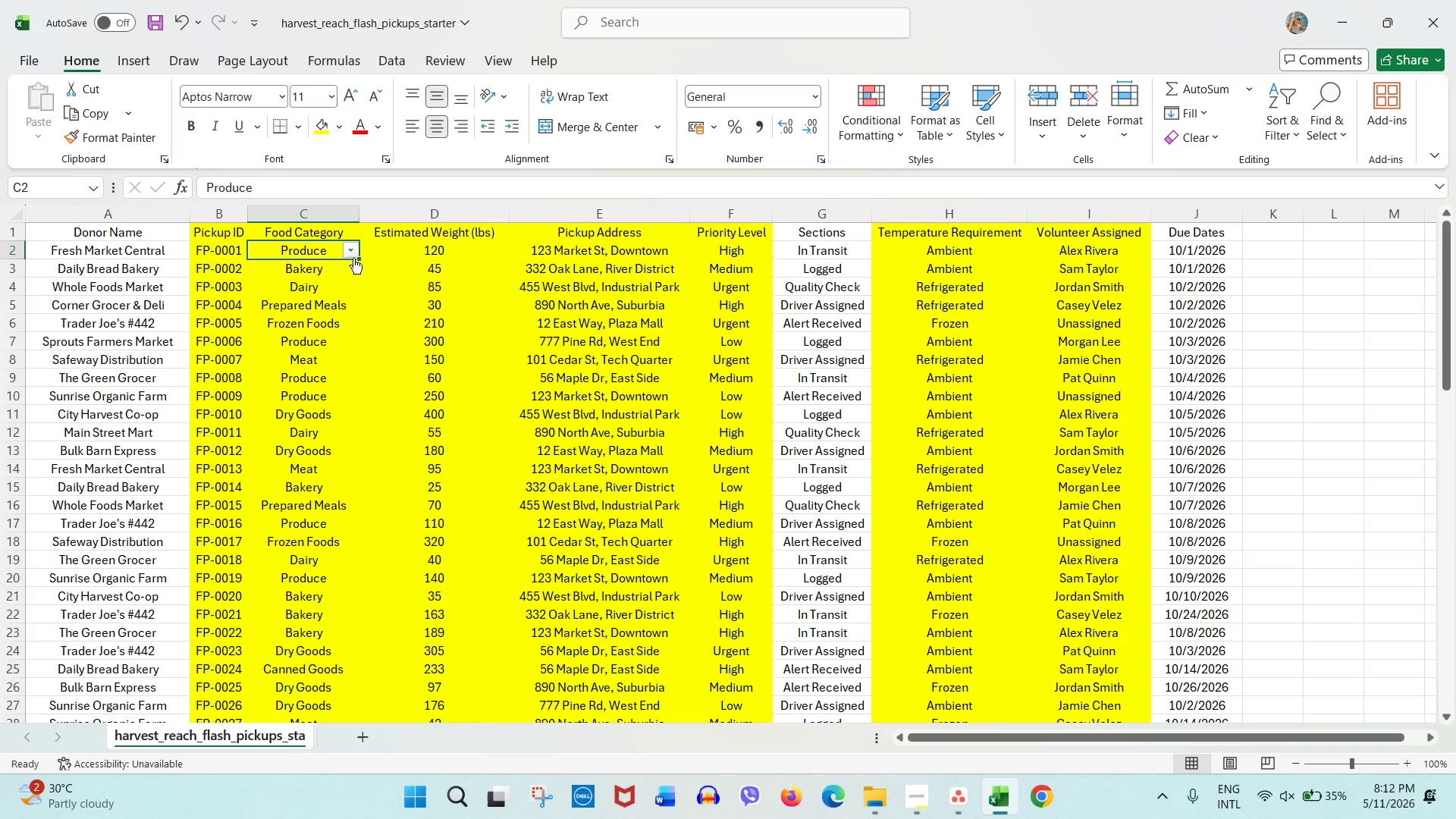 
left_click([347, 249])
 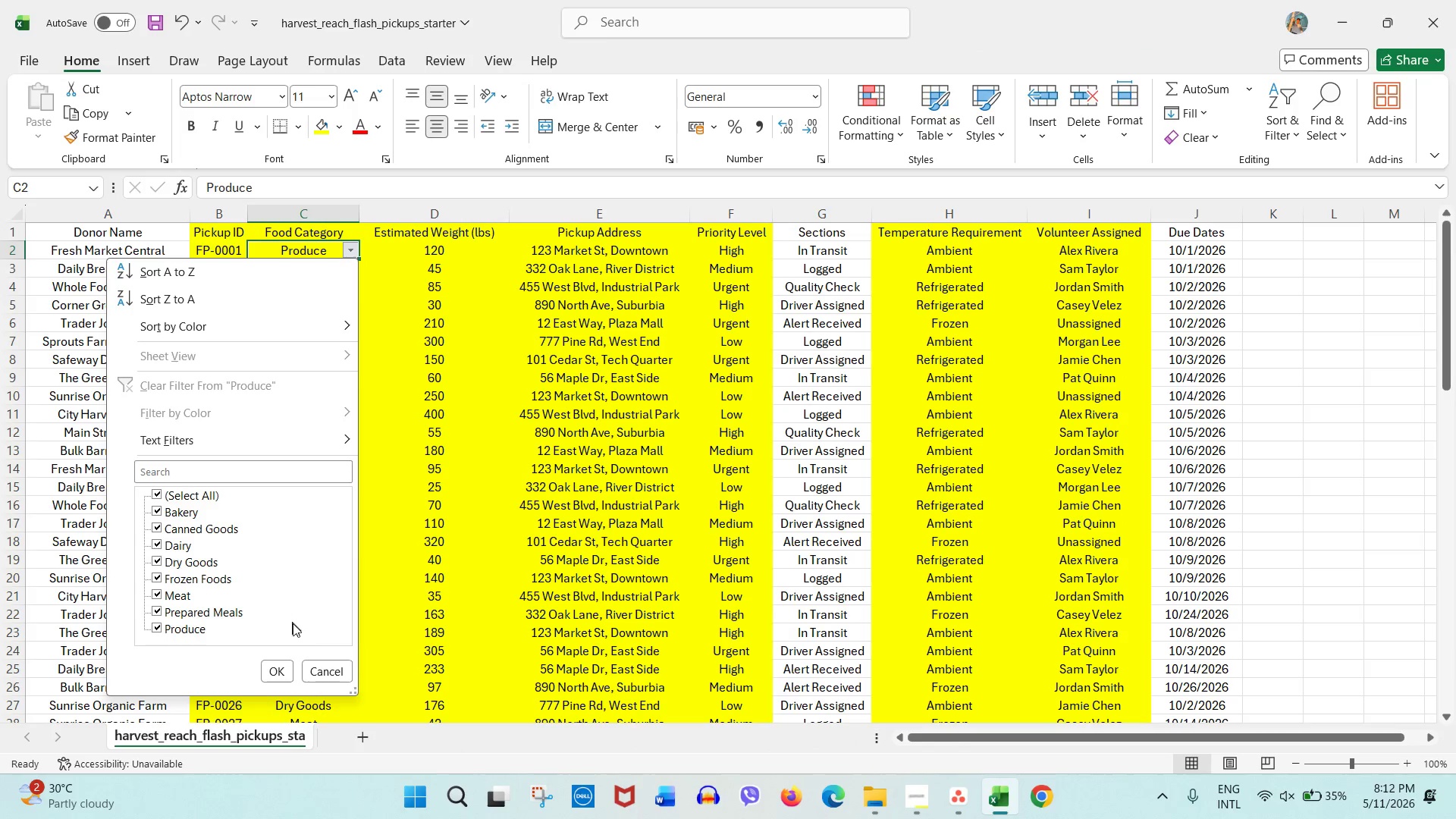 
scroll: coordinate [295, 604], scroll_direction: down, amount: 3.0
 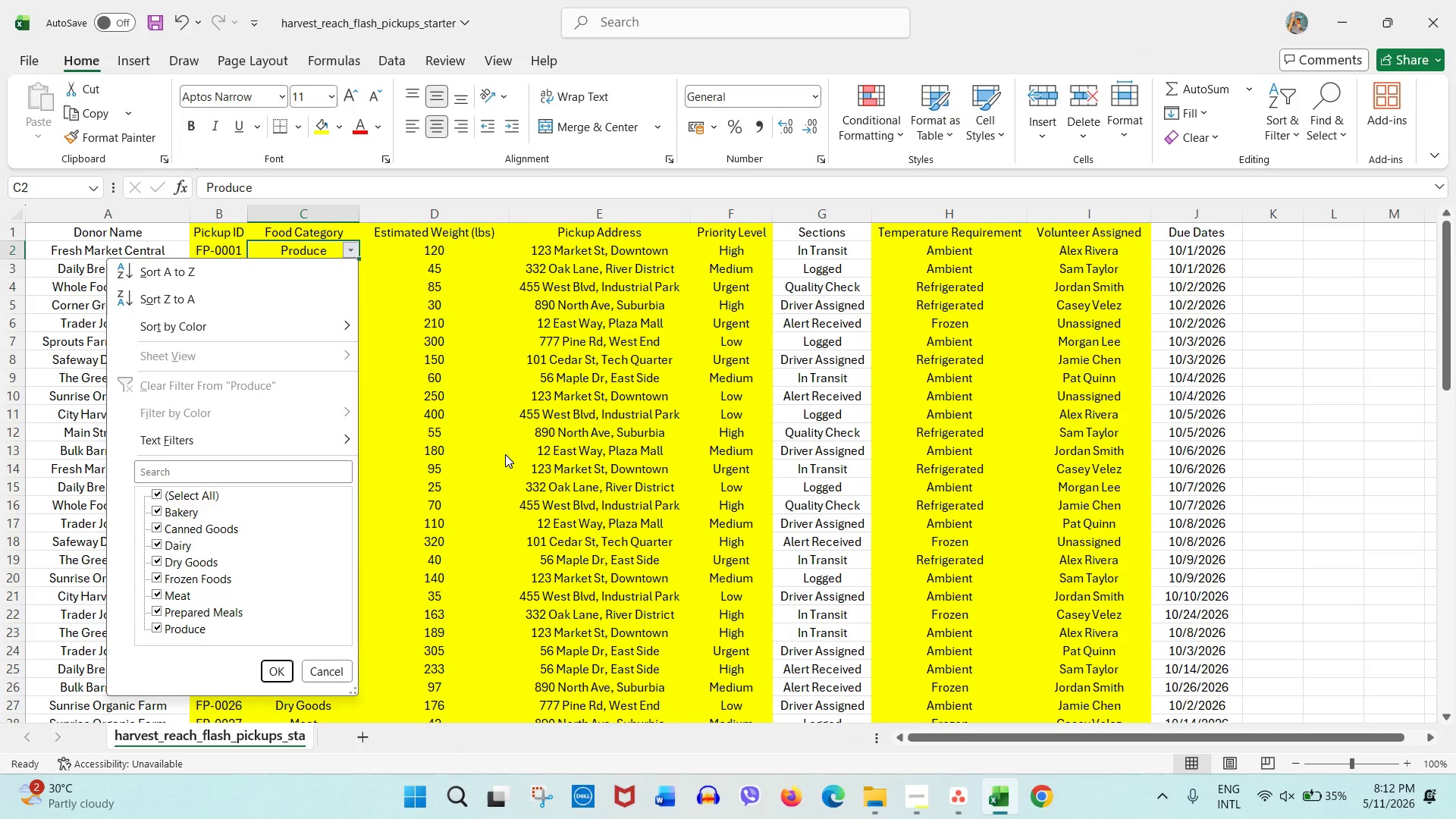 
left_click([578, 421])
 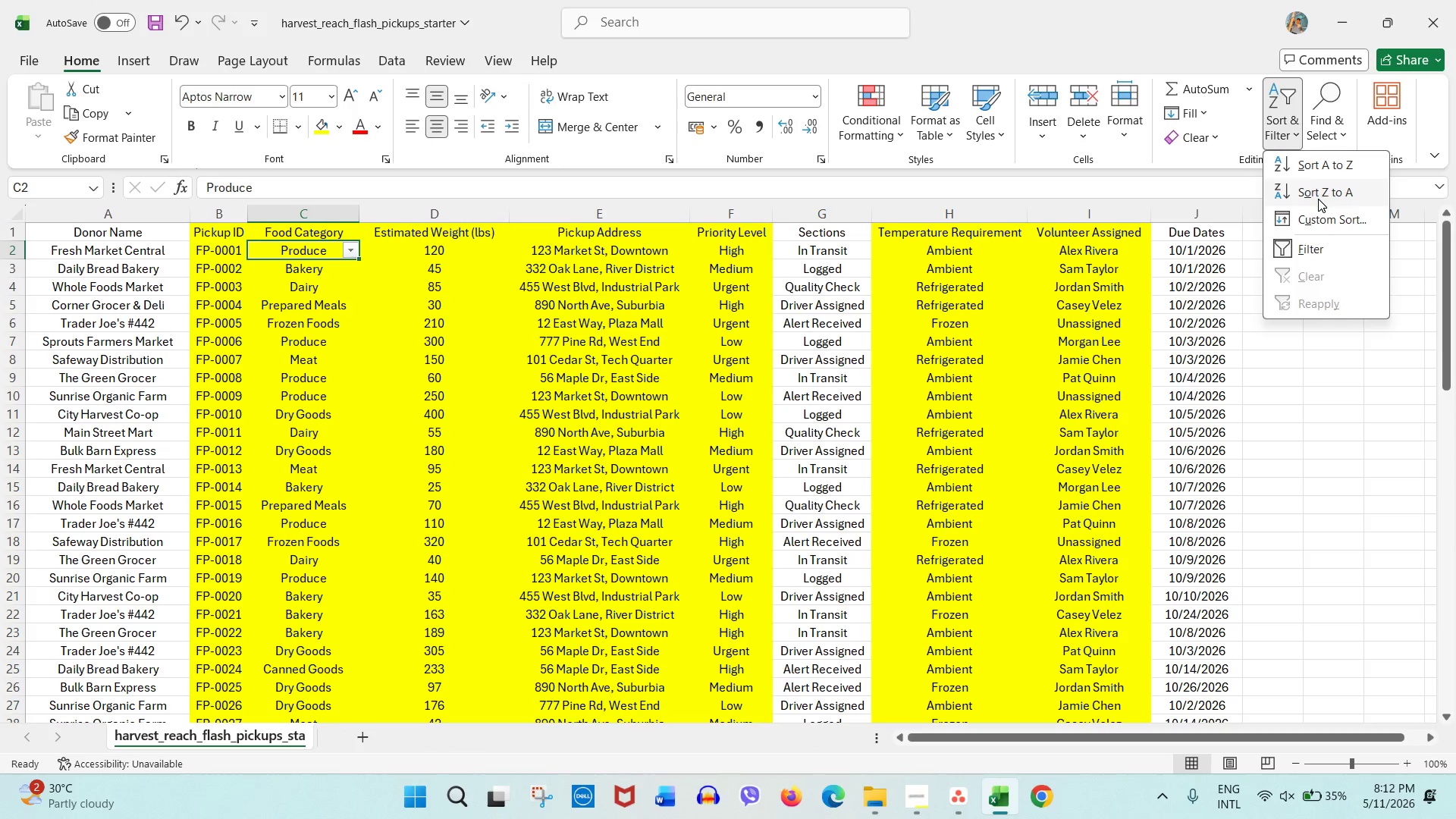 
left_click([1302, 247])
 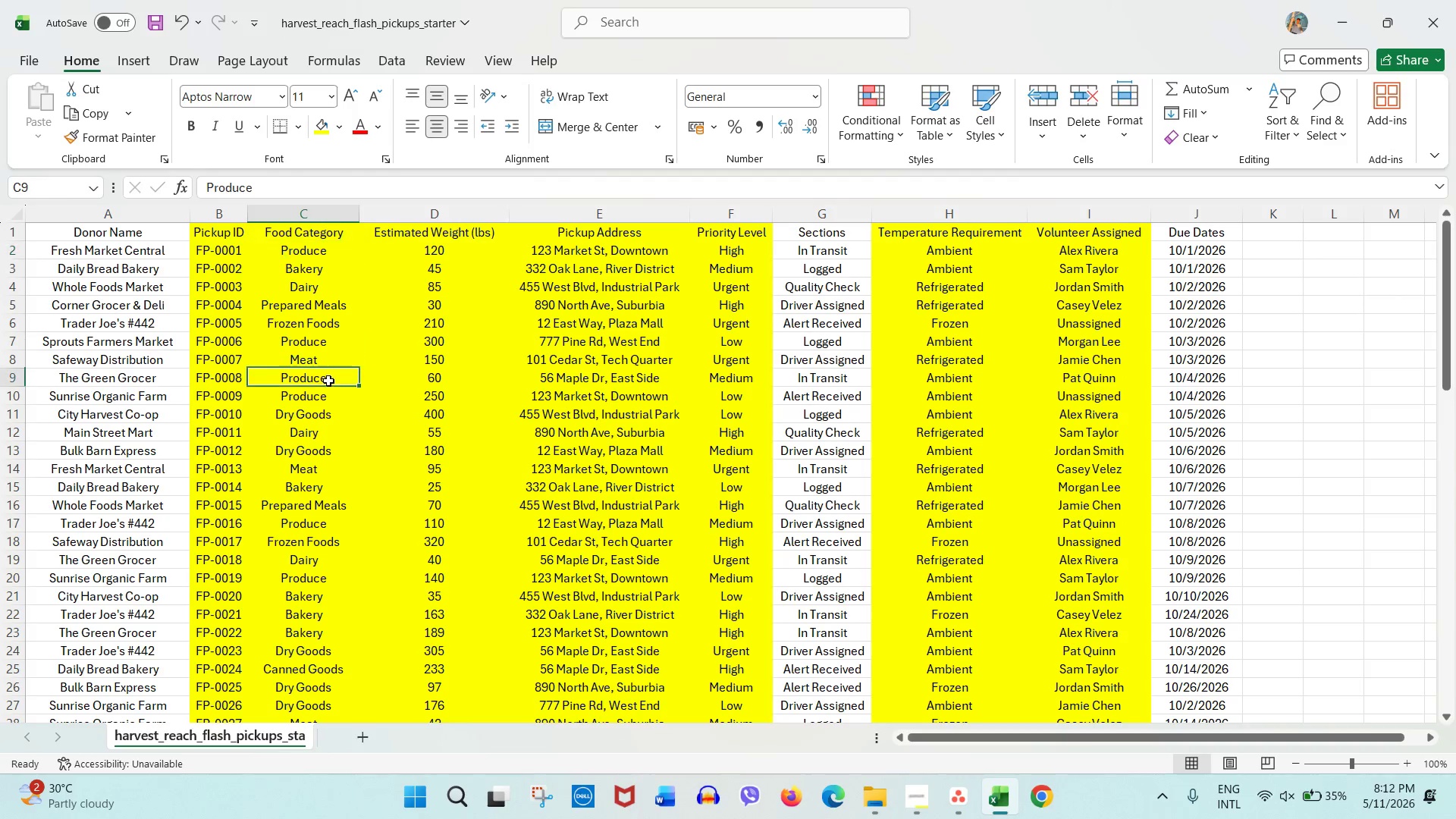 
double_click([403, 310])
 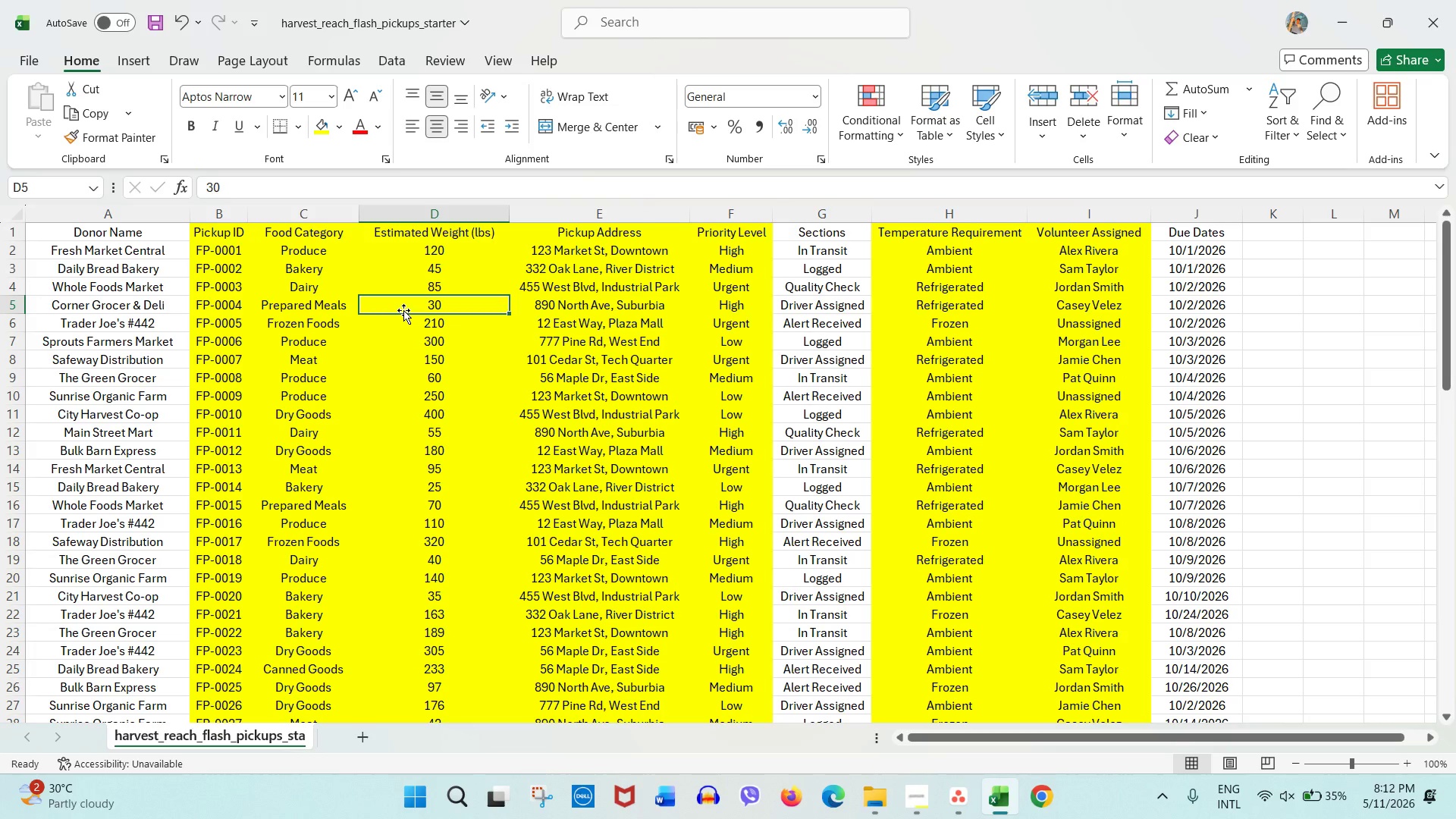 
wait(12.36)
 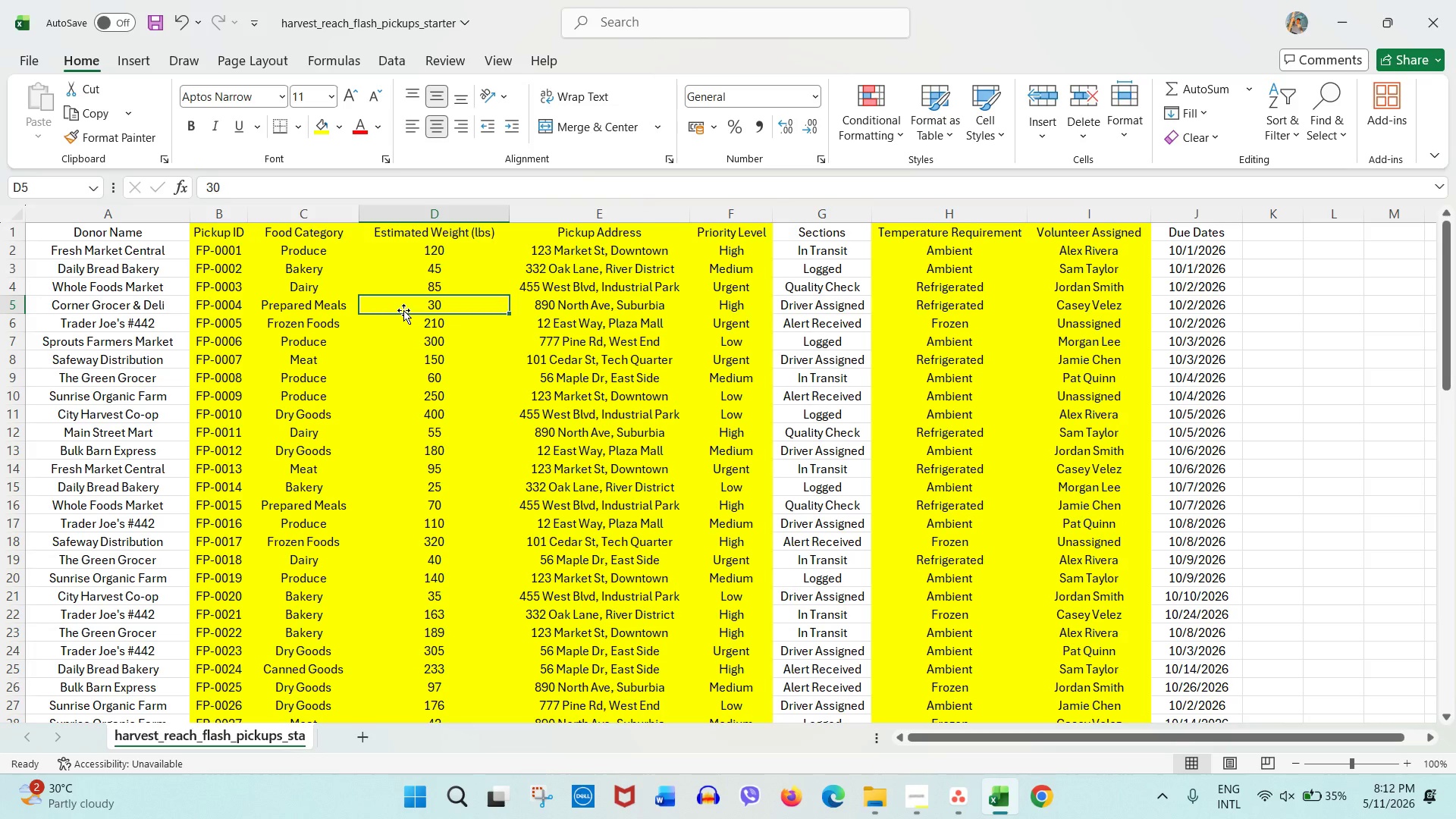 
left_click([161, 21])
 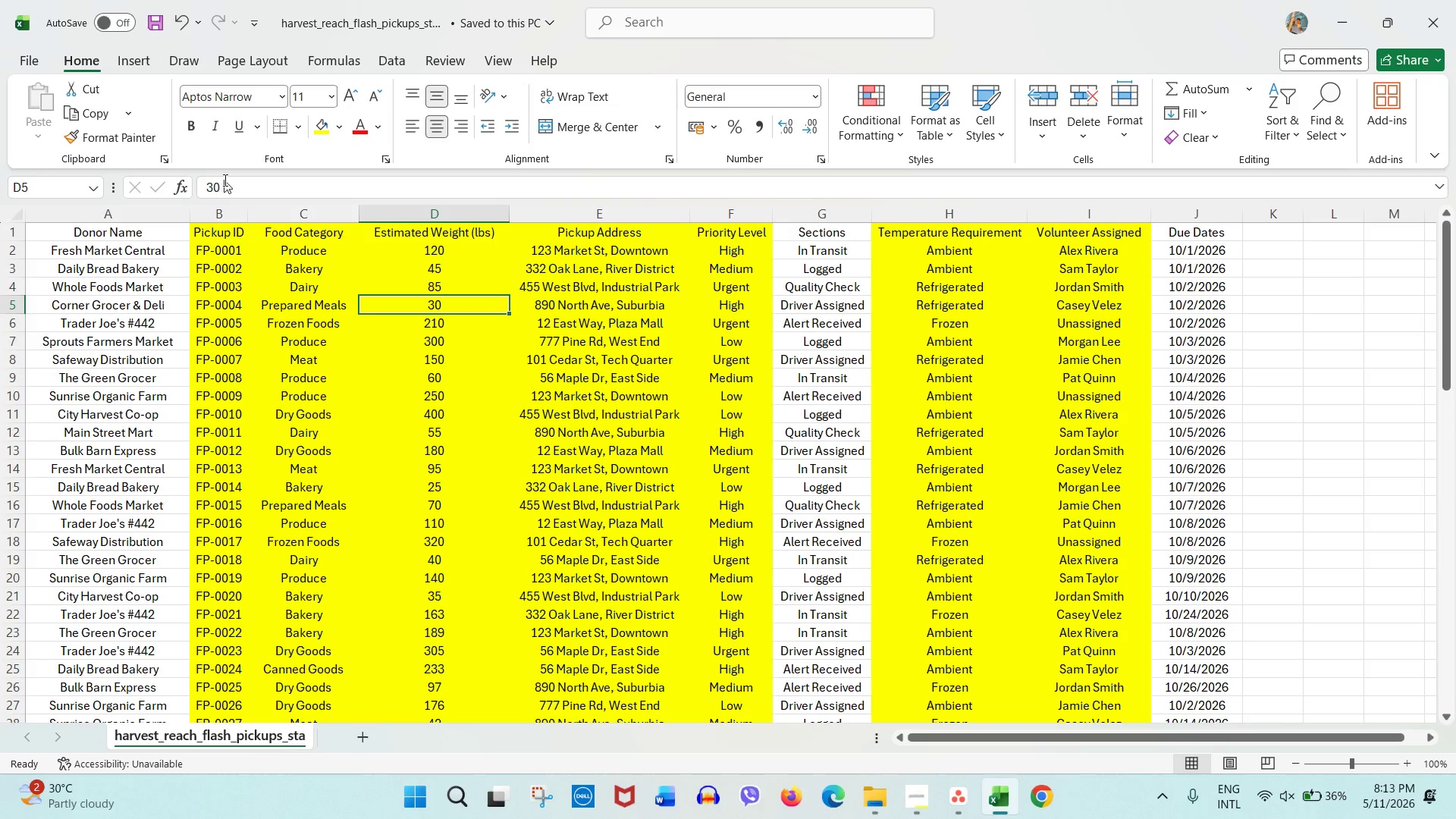 
wait(39.08)
 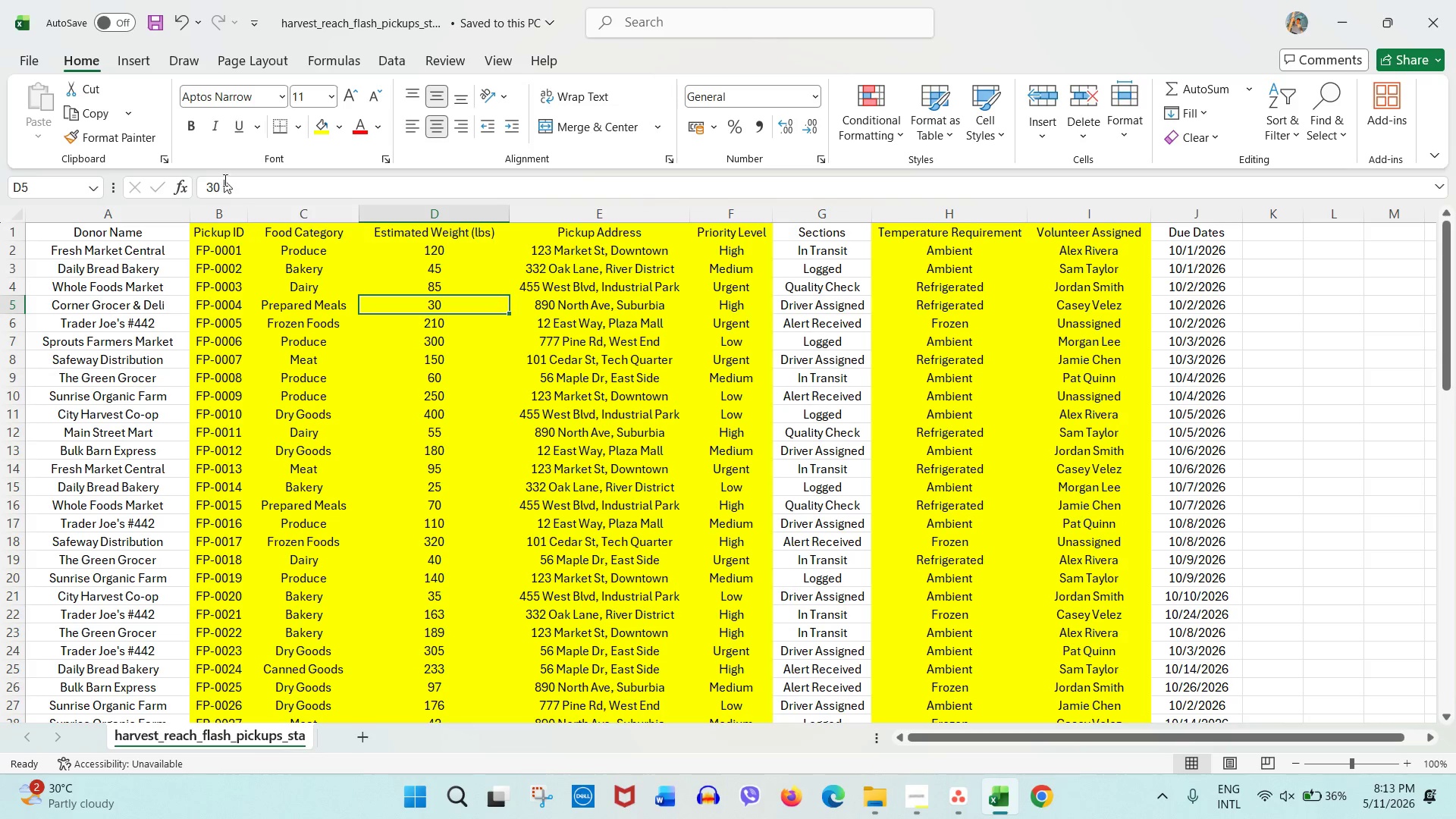 
left_click([507, 311])
 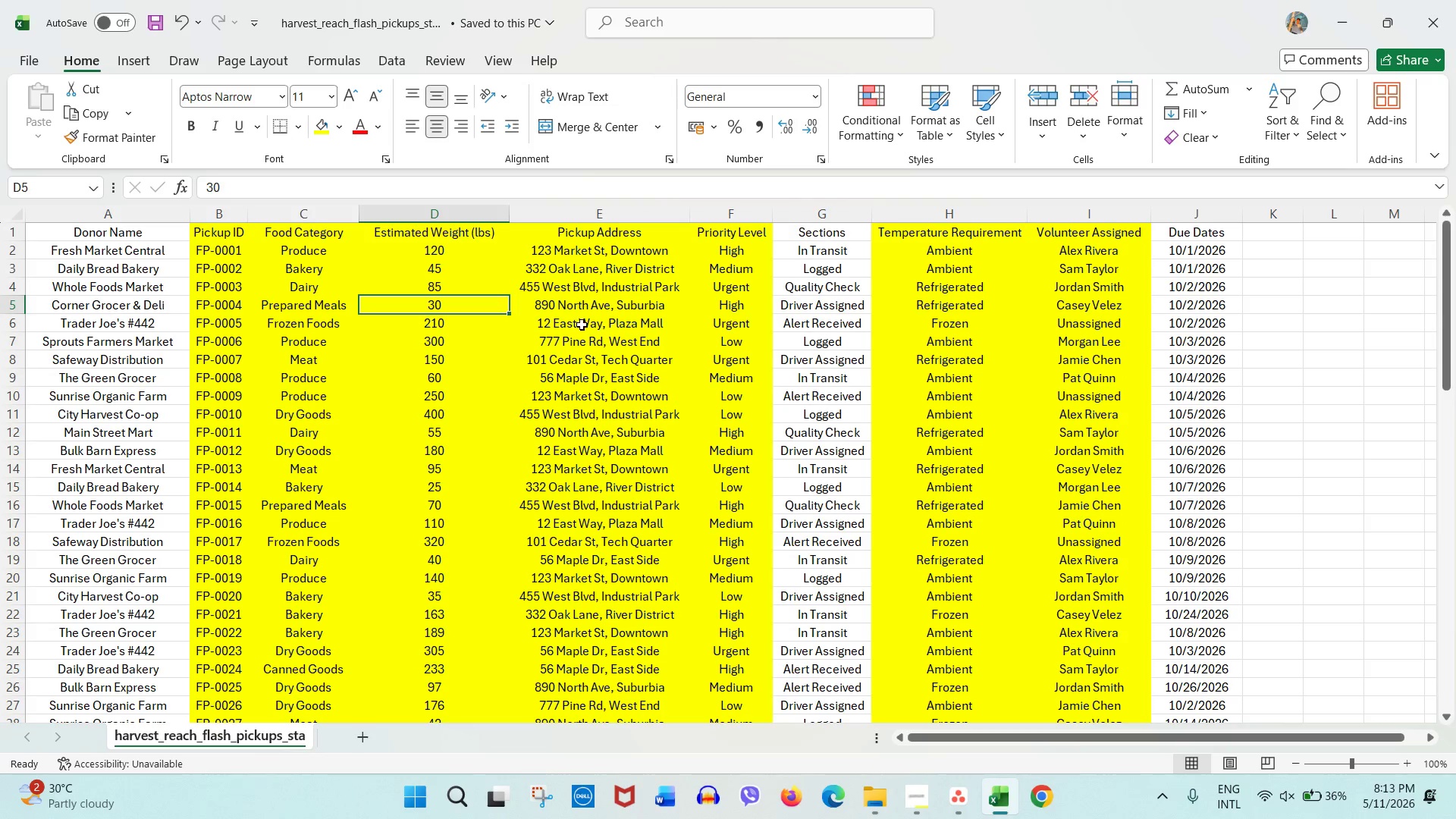 
left_click([582, 325])
 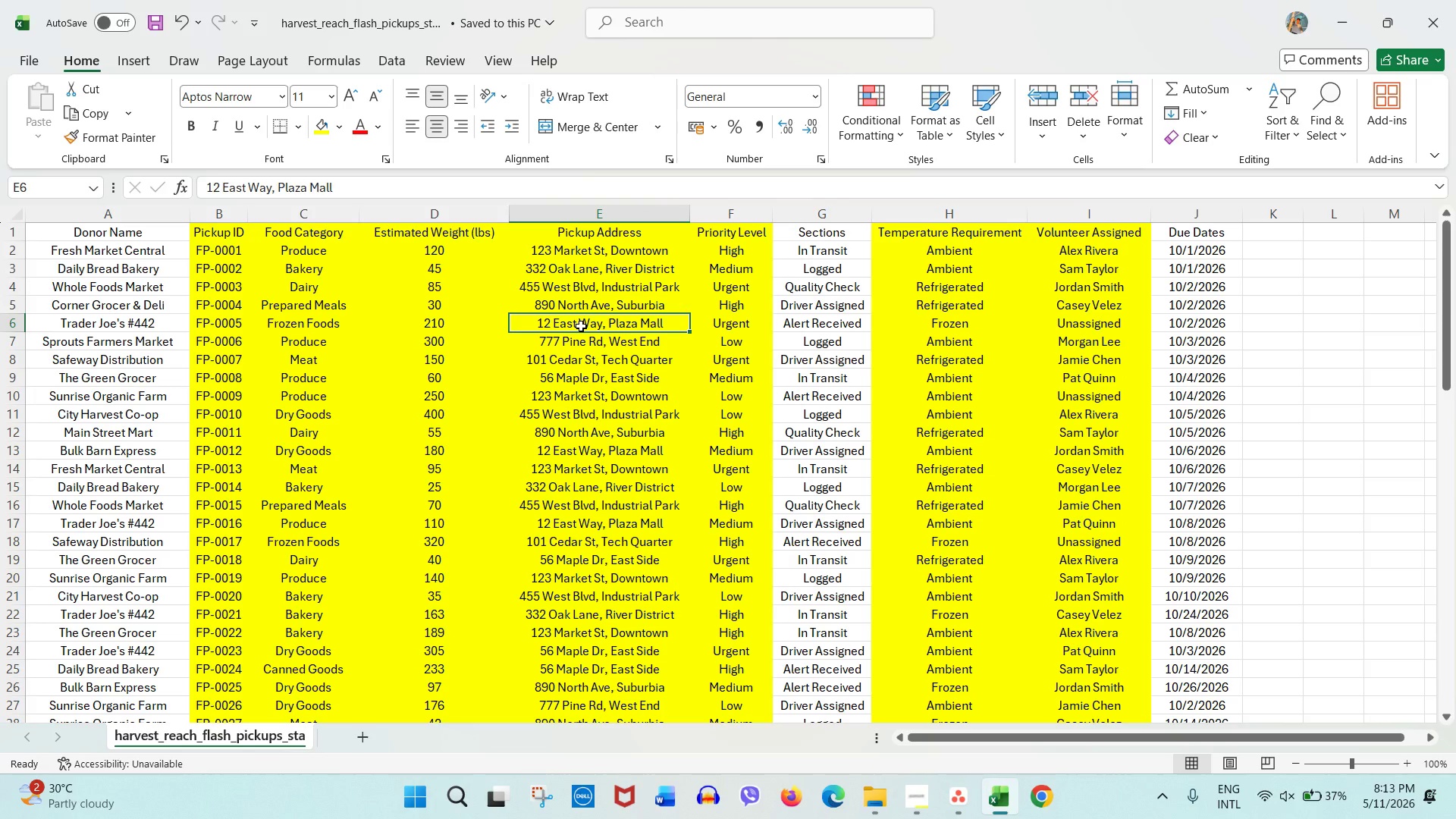 
wait(9.2)
 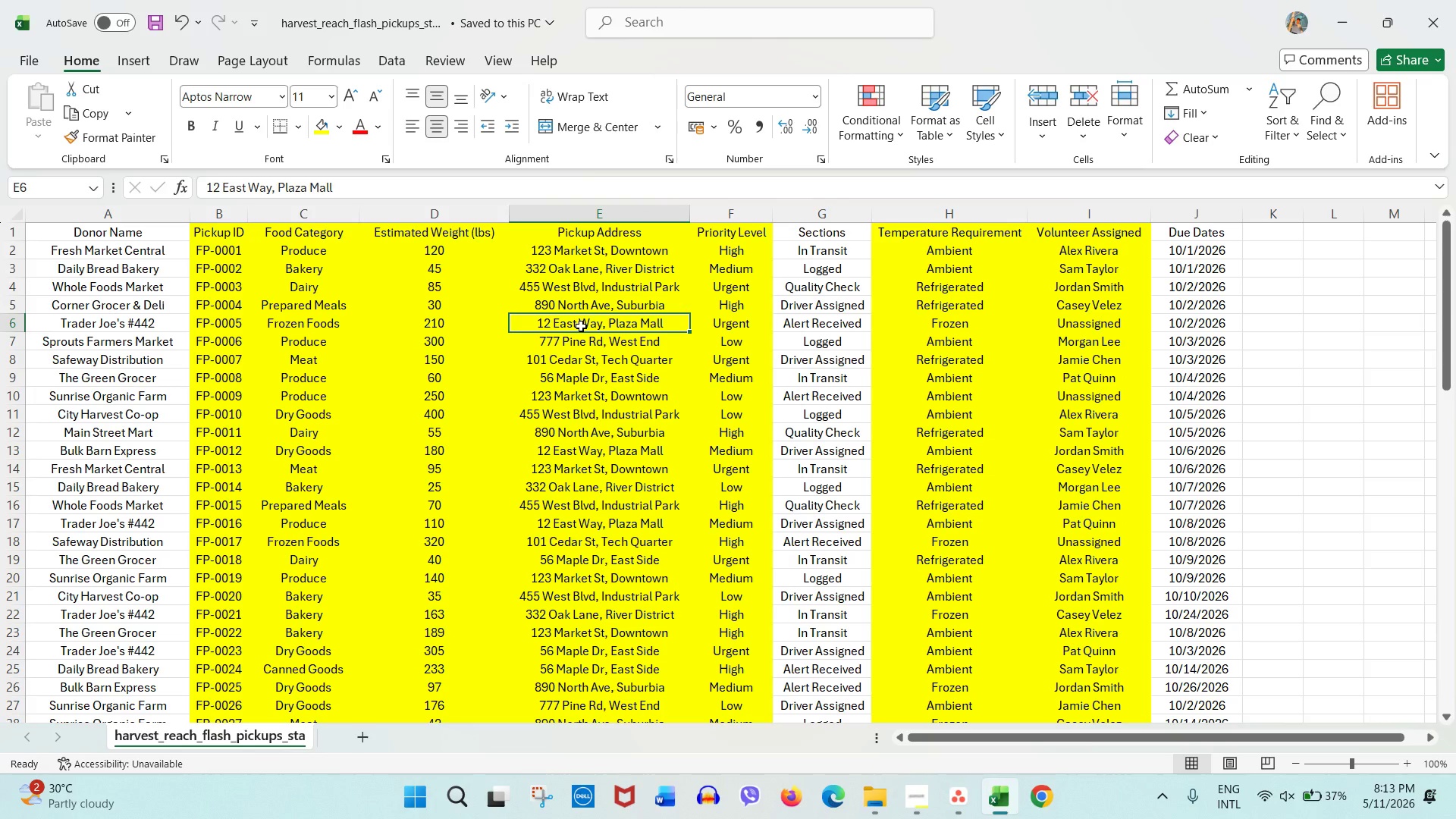 
left_click([962, 802])
 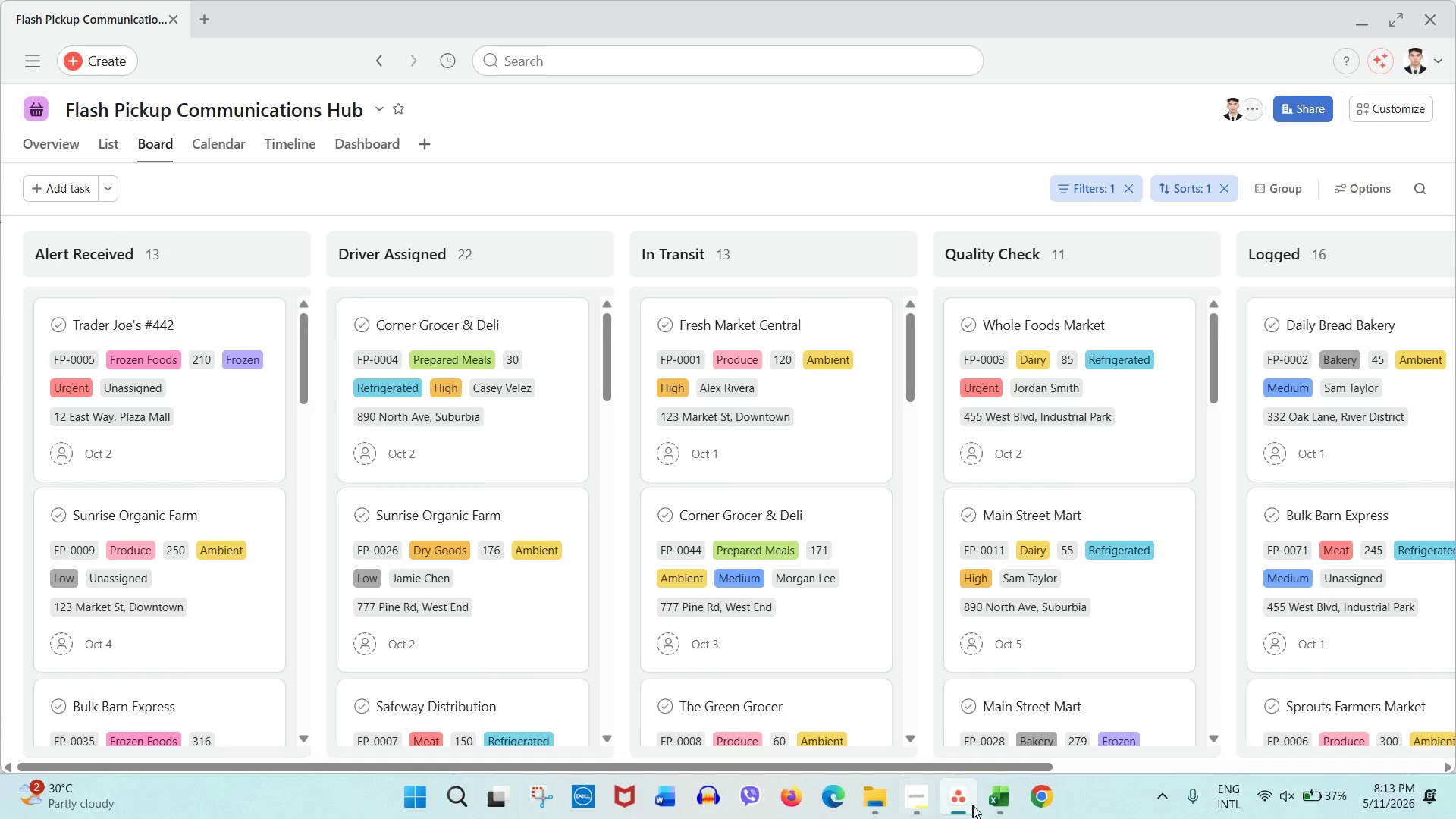 
left_click([984, 800])
 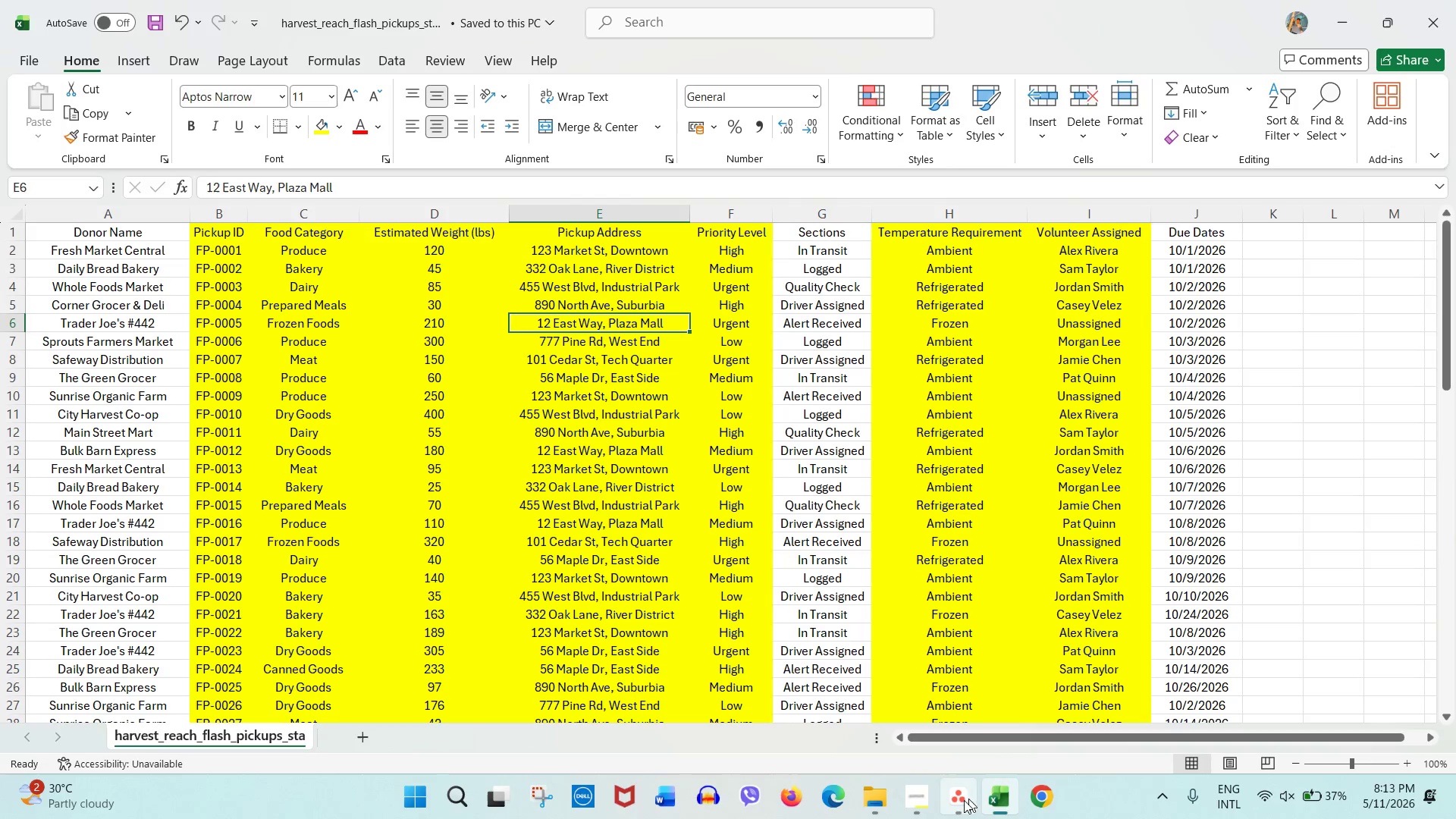 
mouse_move([945, 799])
 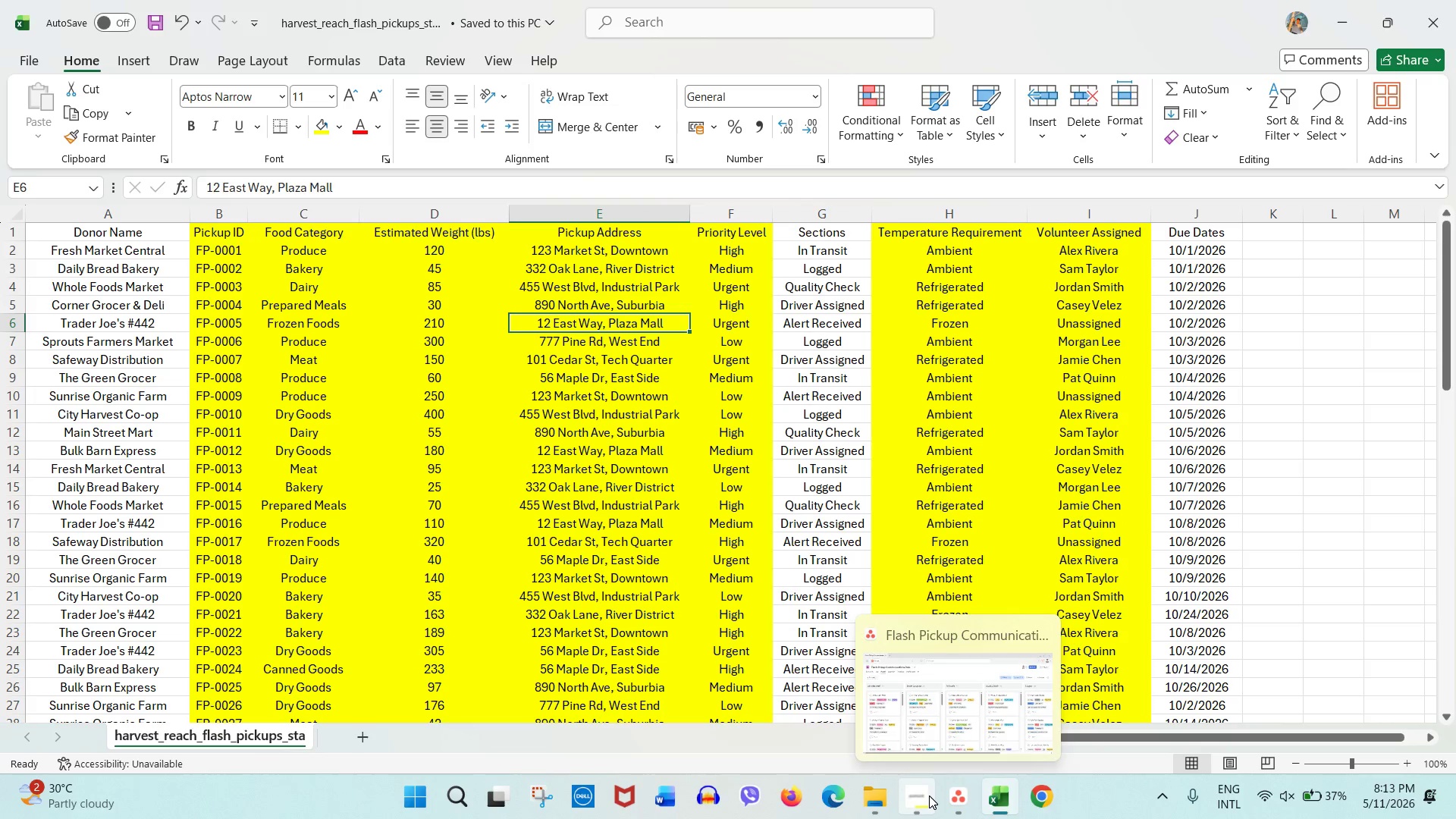 
left_click([929, 795])